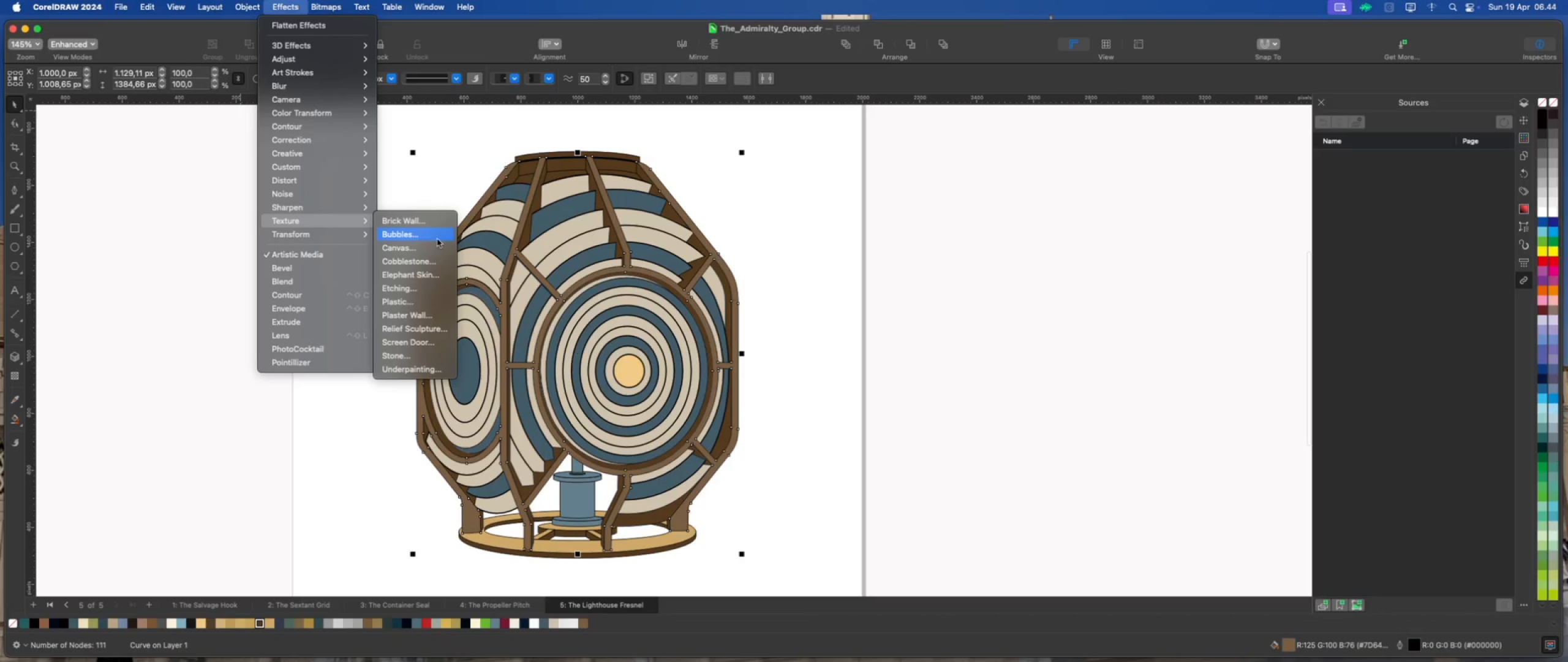 
left_click([431, 306])
 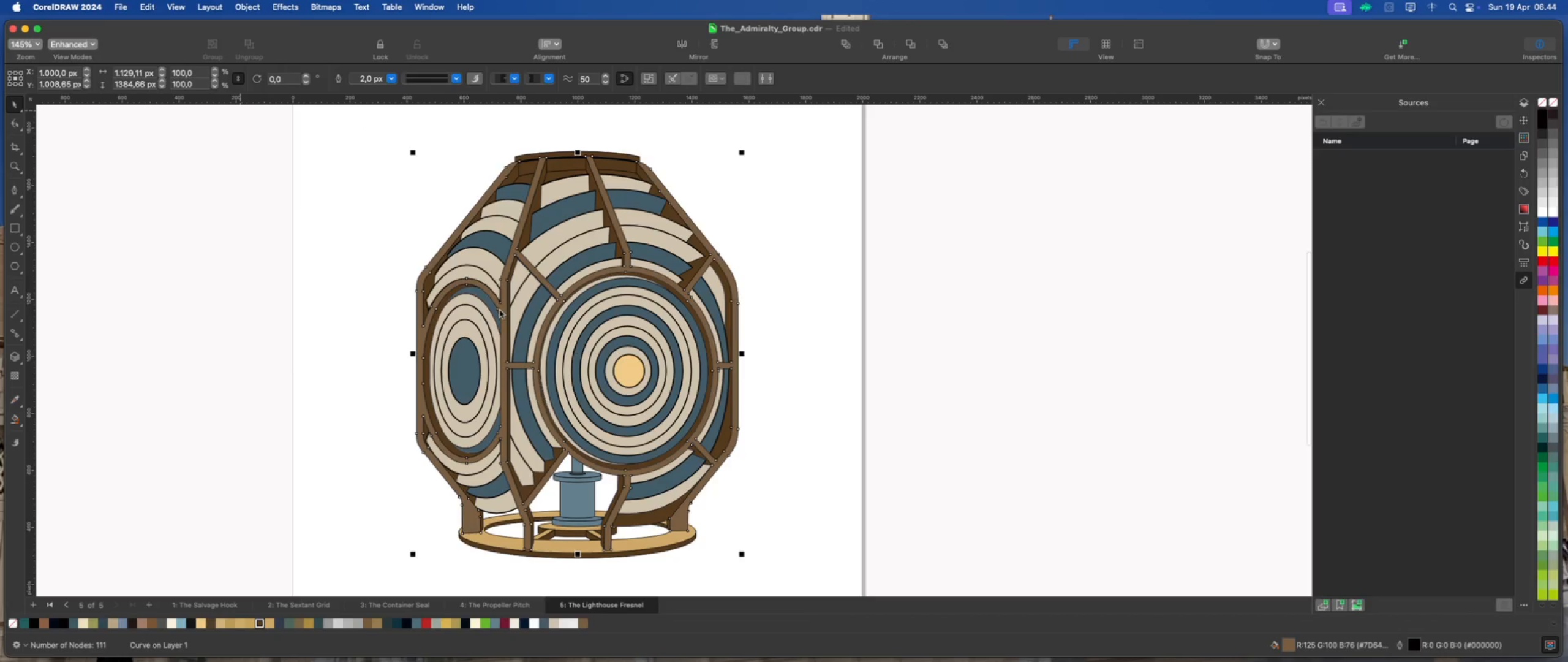 
scroll: coordinate [494, 309], scroll_direction: up, amount: 1.0
 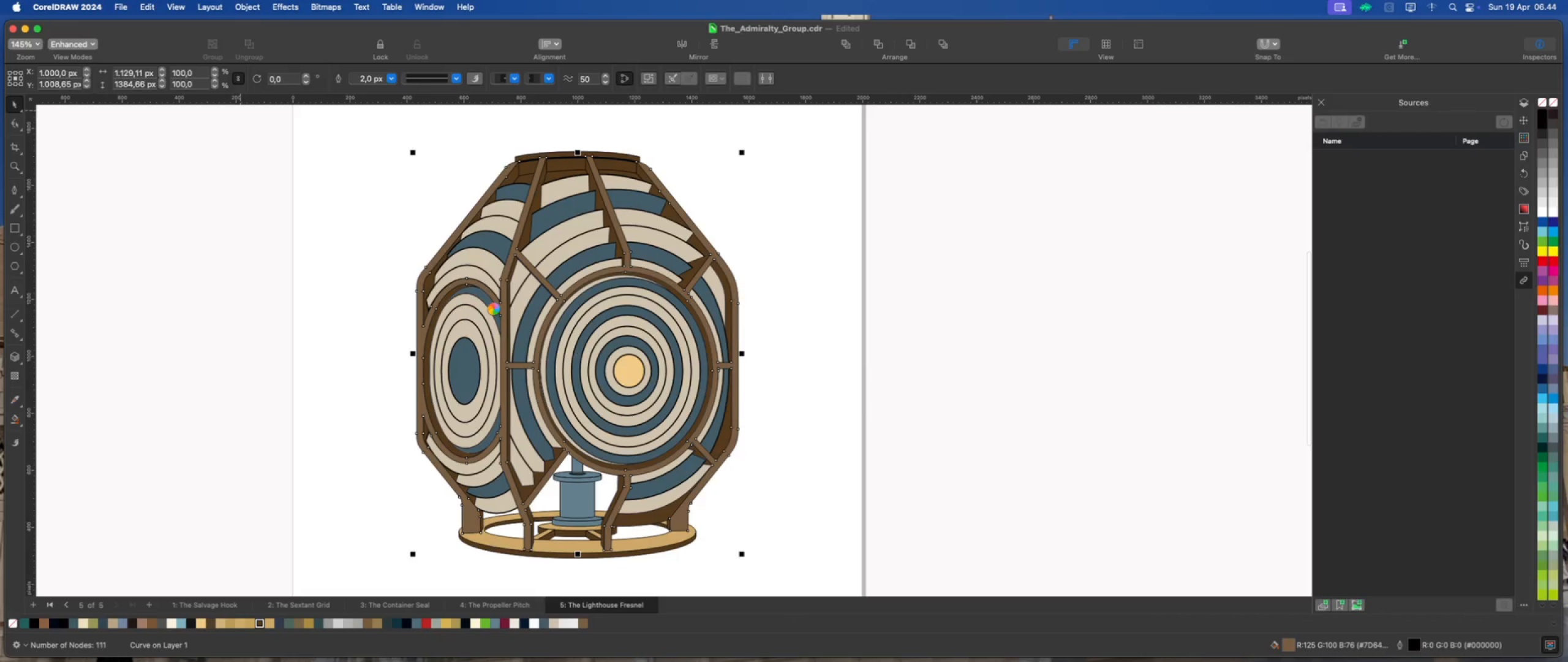 
wait(9.09)
 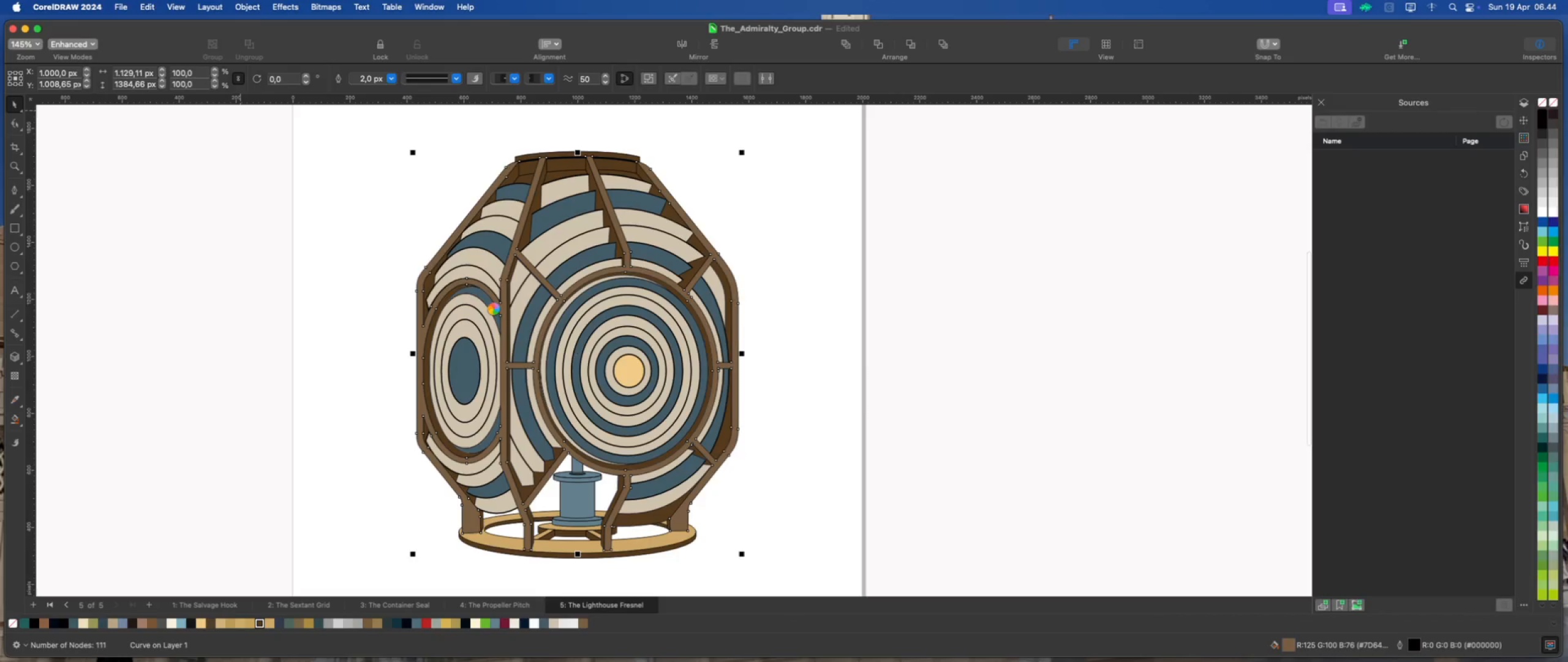 
left_click([828, 330])
 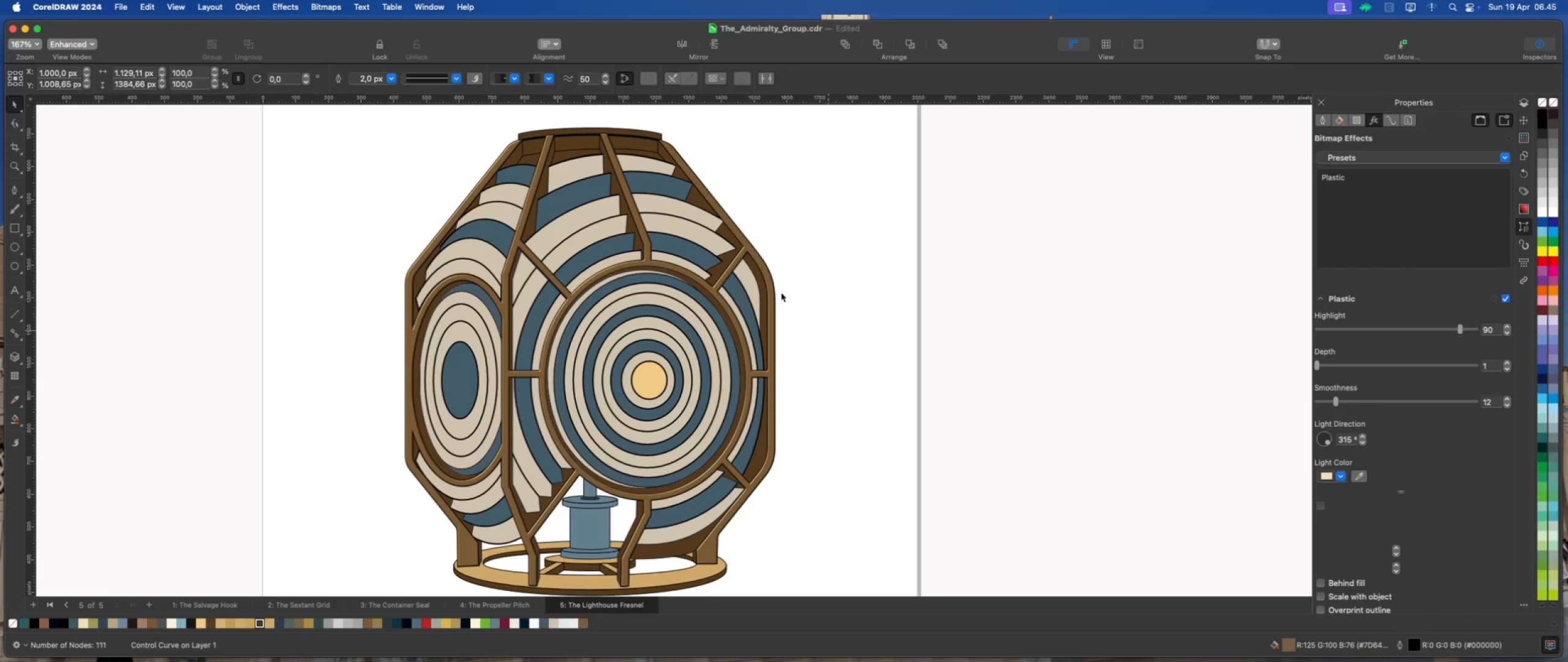 
scroll: coordinate [695, 257], scroll_direction: down, amount: 1.0
 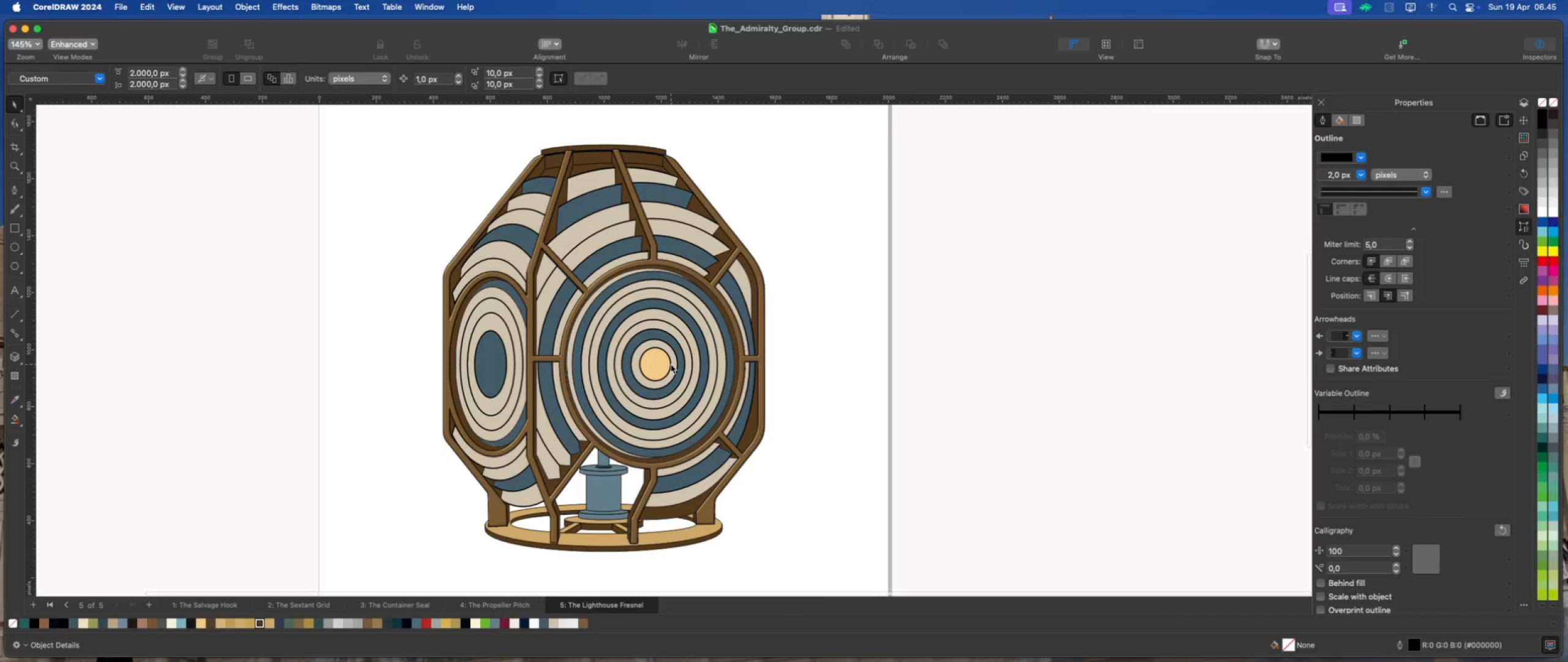 
scroll: coordinate [661, 416], scroll_direction: none, amount: 0.0
 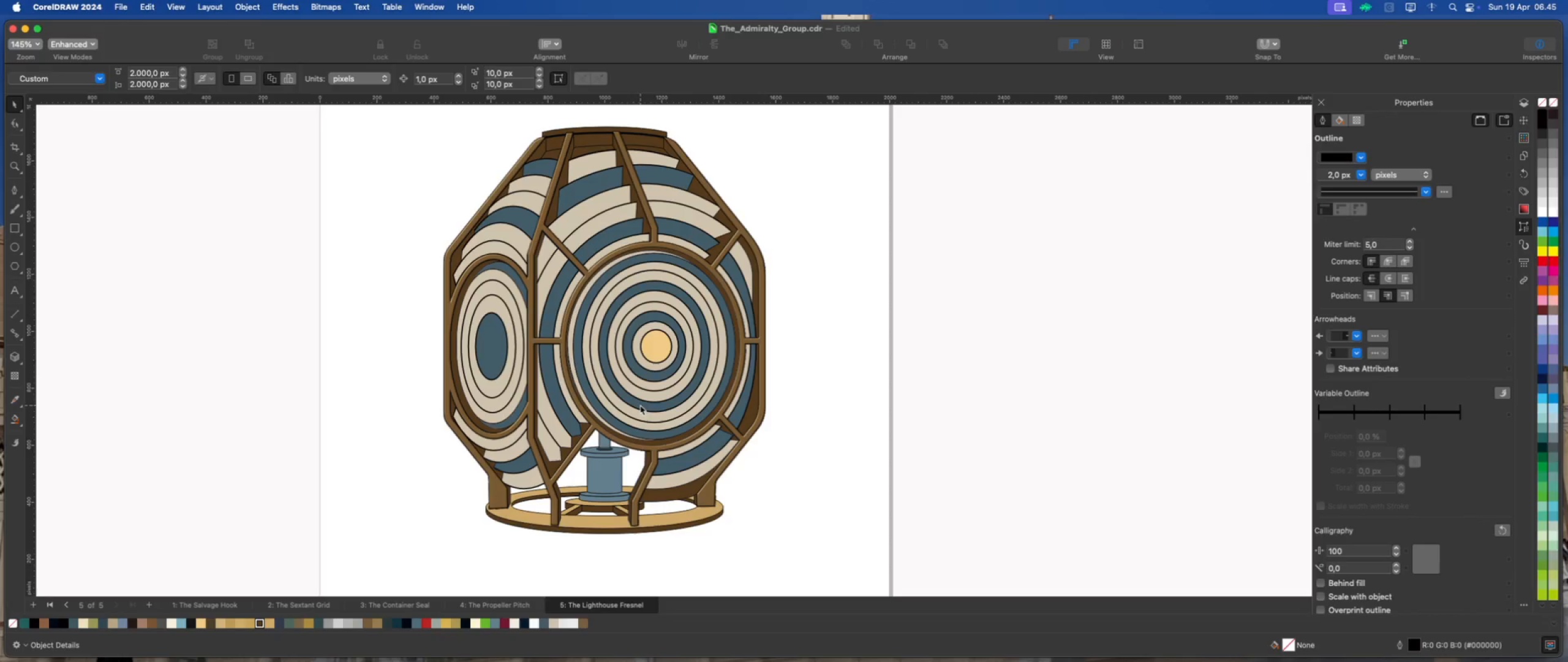 
scroll: coordinate [597, 354], scroll_direction: up, amount: 2.0
 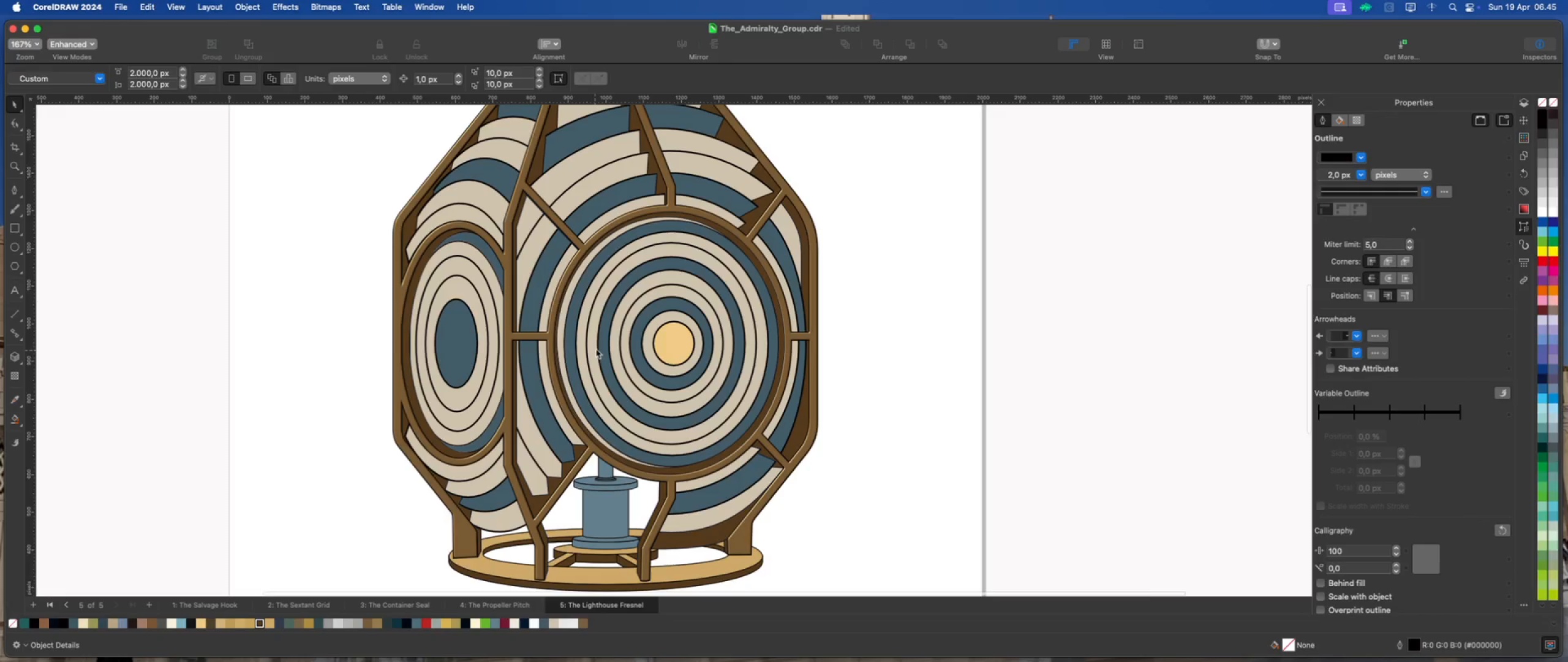 
scroll: coordinate [593, 329], scroll_direction: down, amount: 4.0
 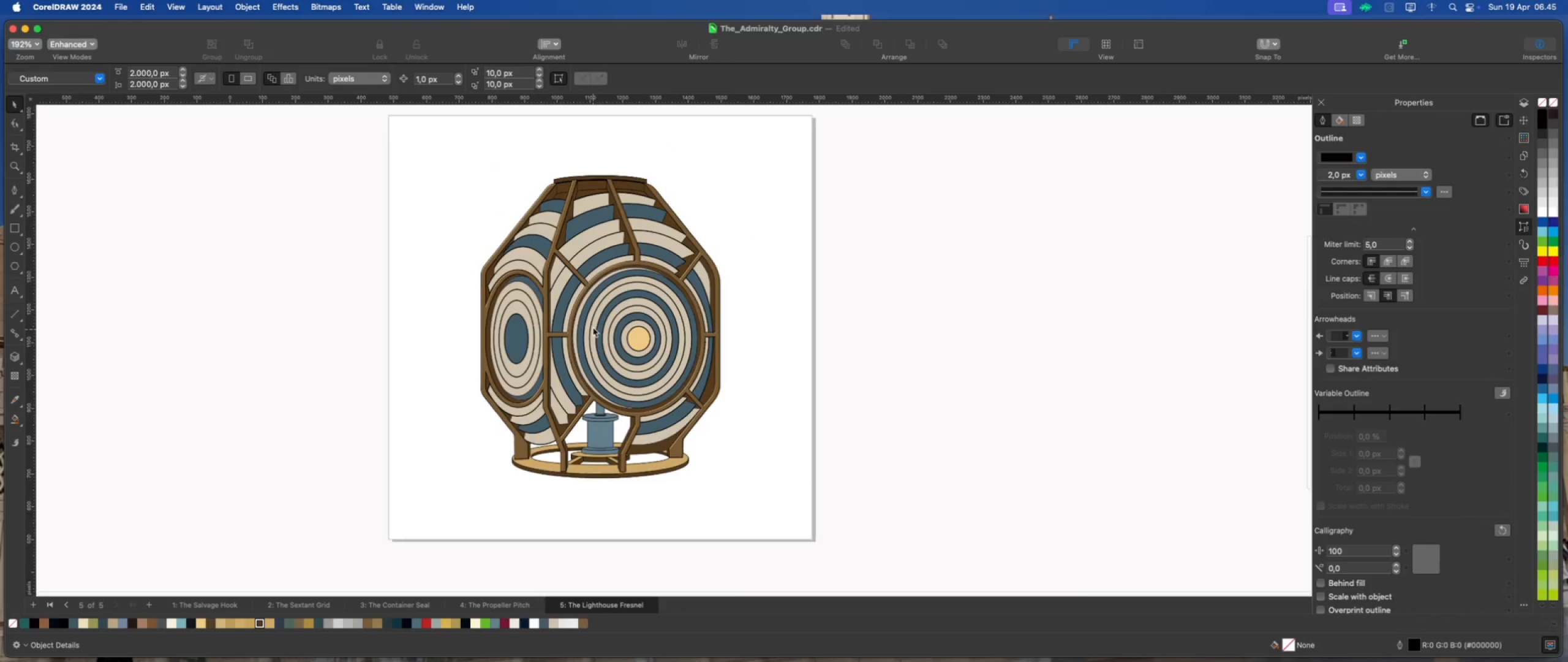 
scroll: coordinate [597, 159], scroll_direction: up, amount: 5.0
 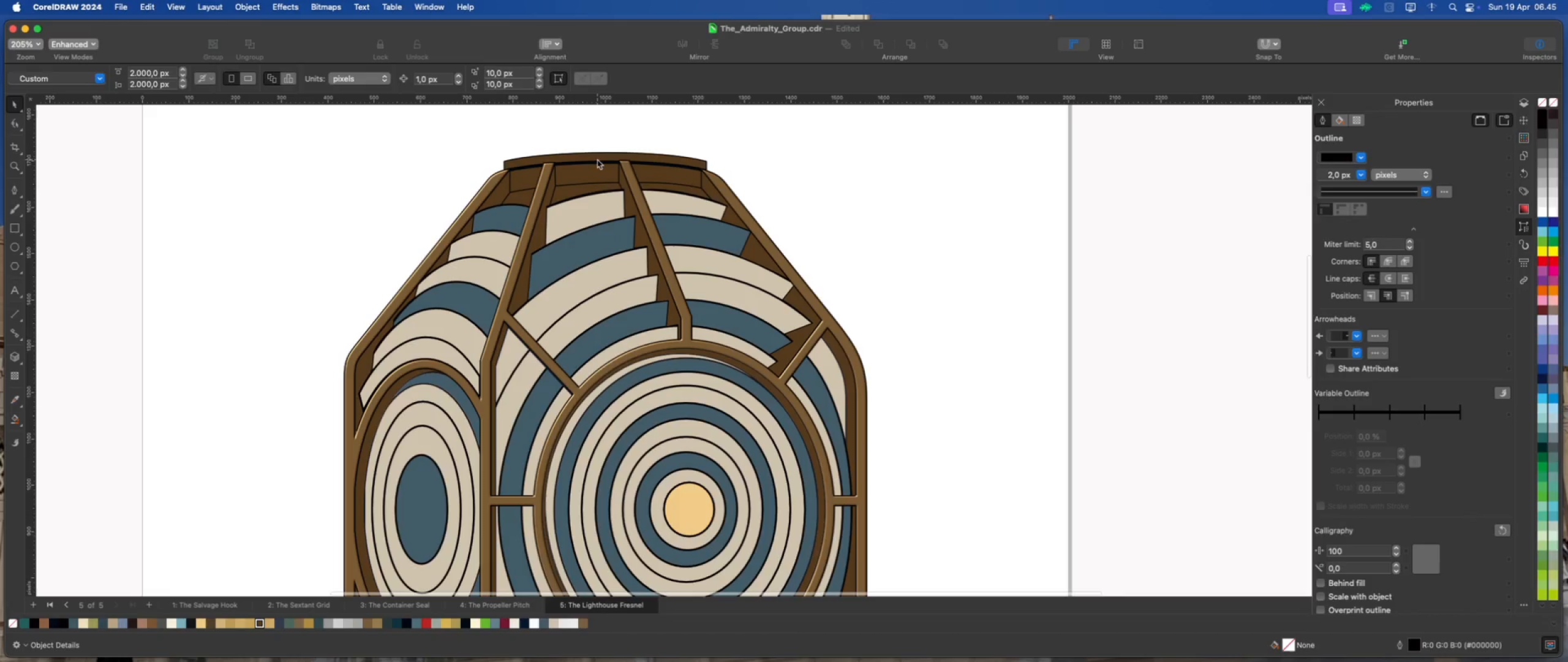 
left_click([598, 158])
 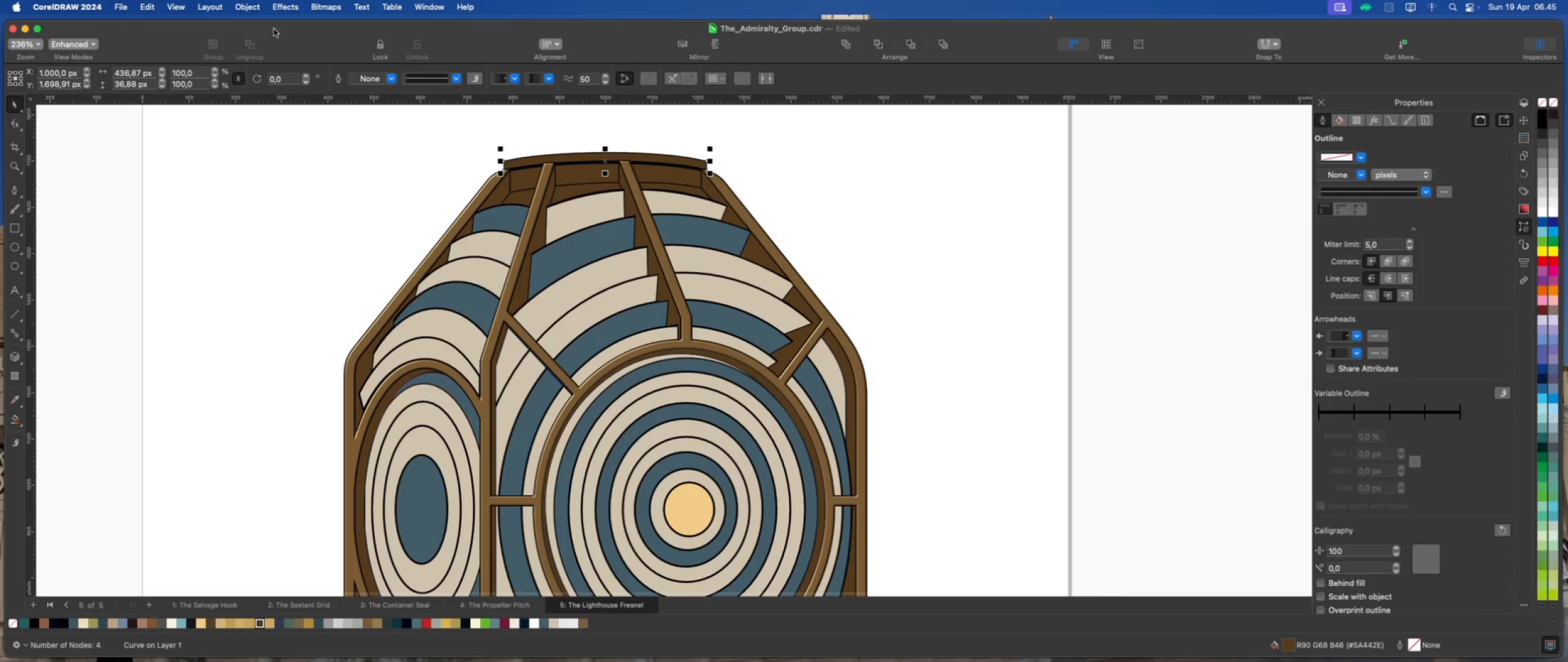 
left_click([283, 7])
 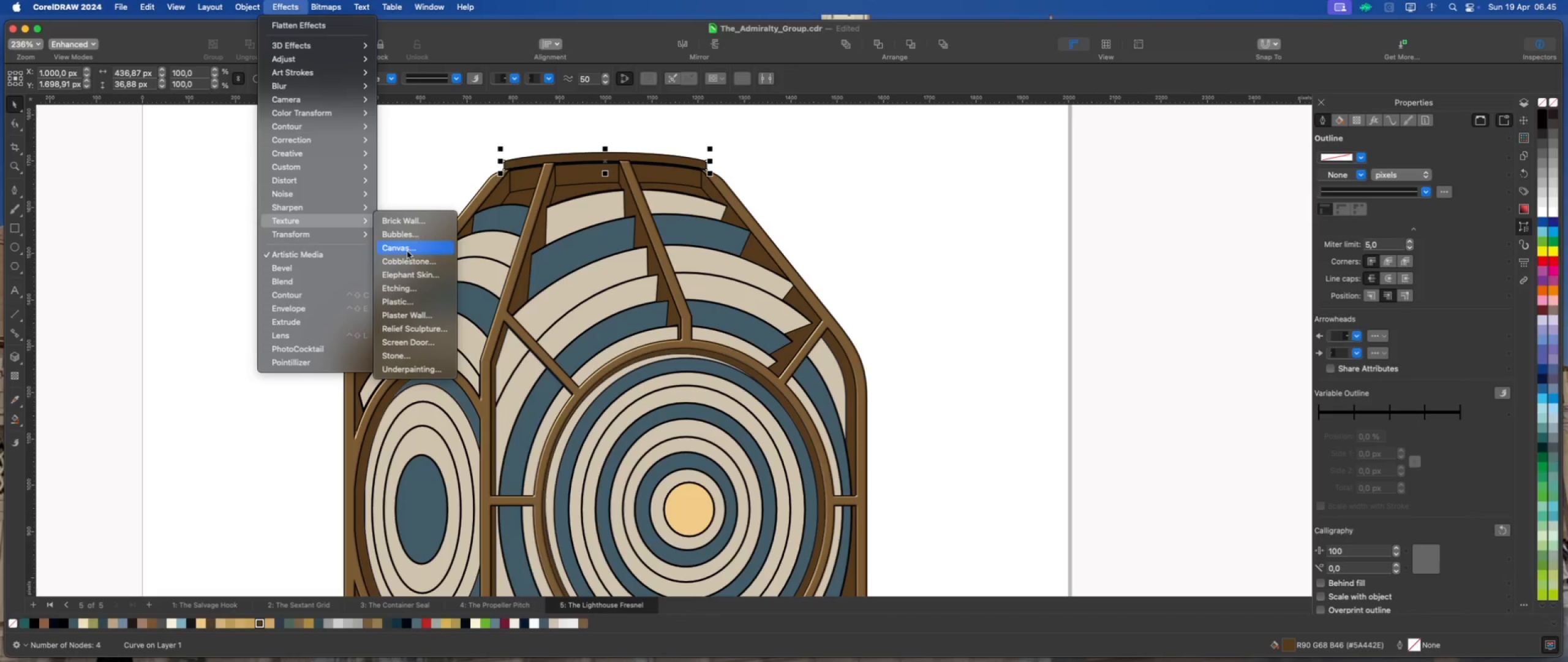 
left_click([420, 299])
 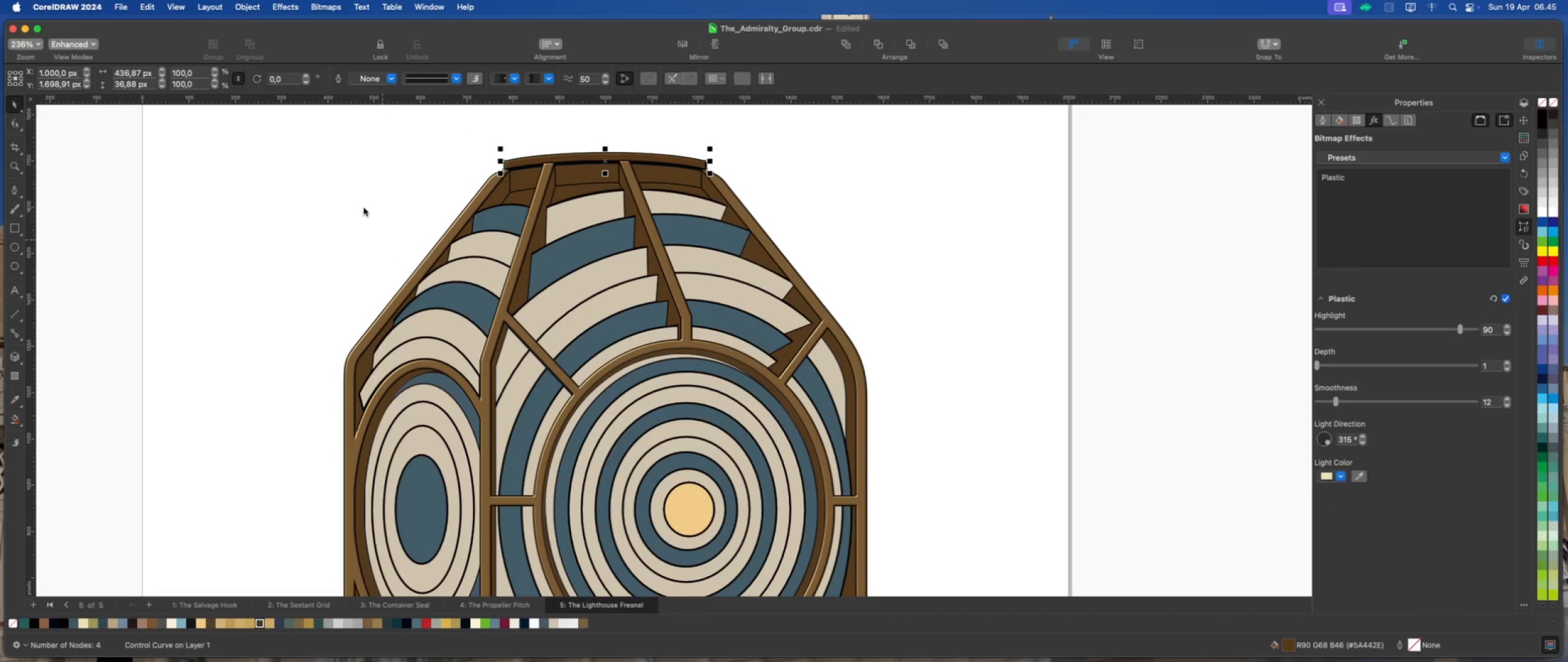 
left_click([364, 208])
 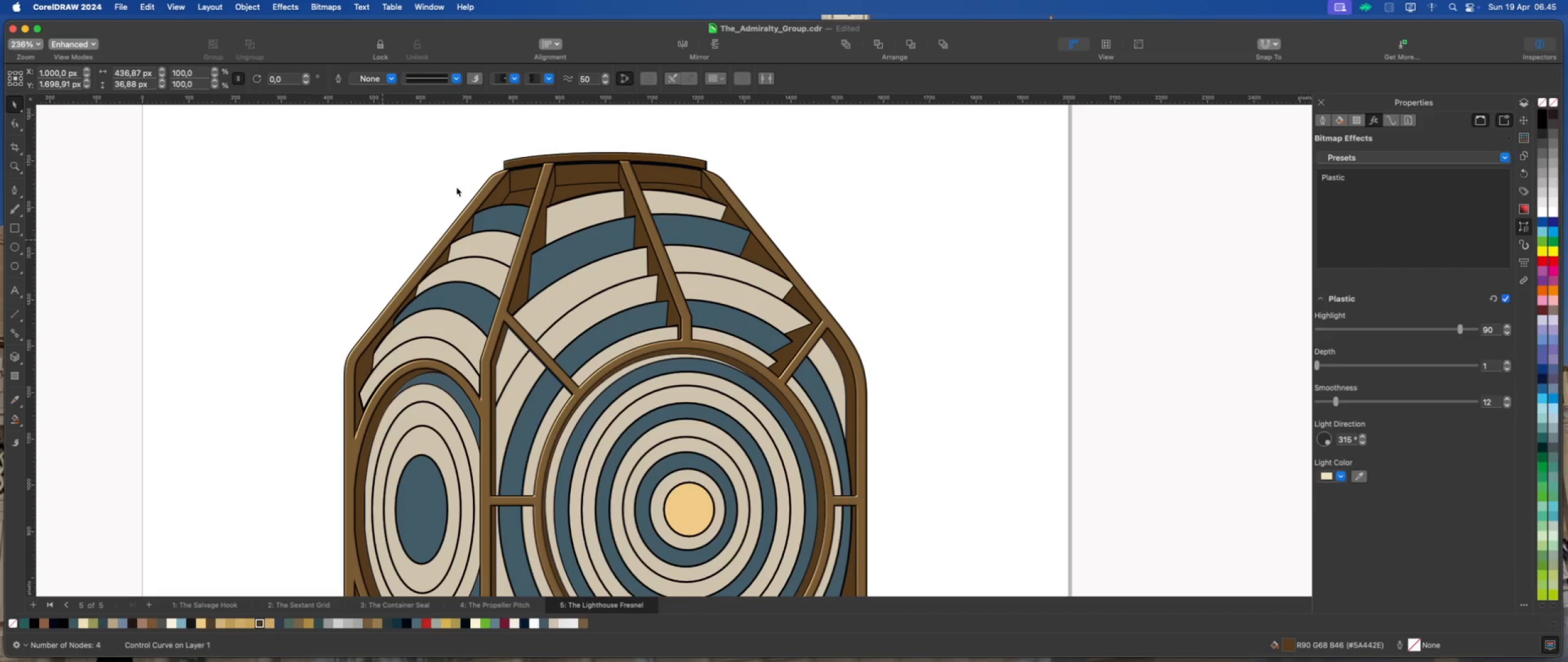 
left_click([548, 161])
 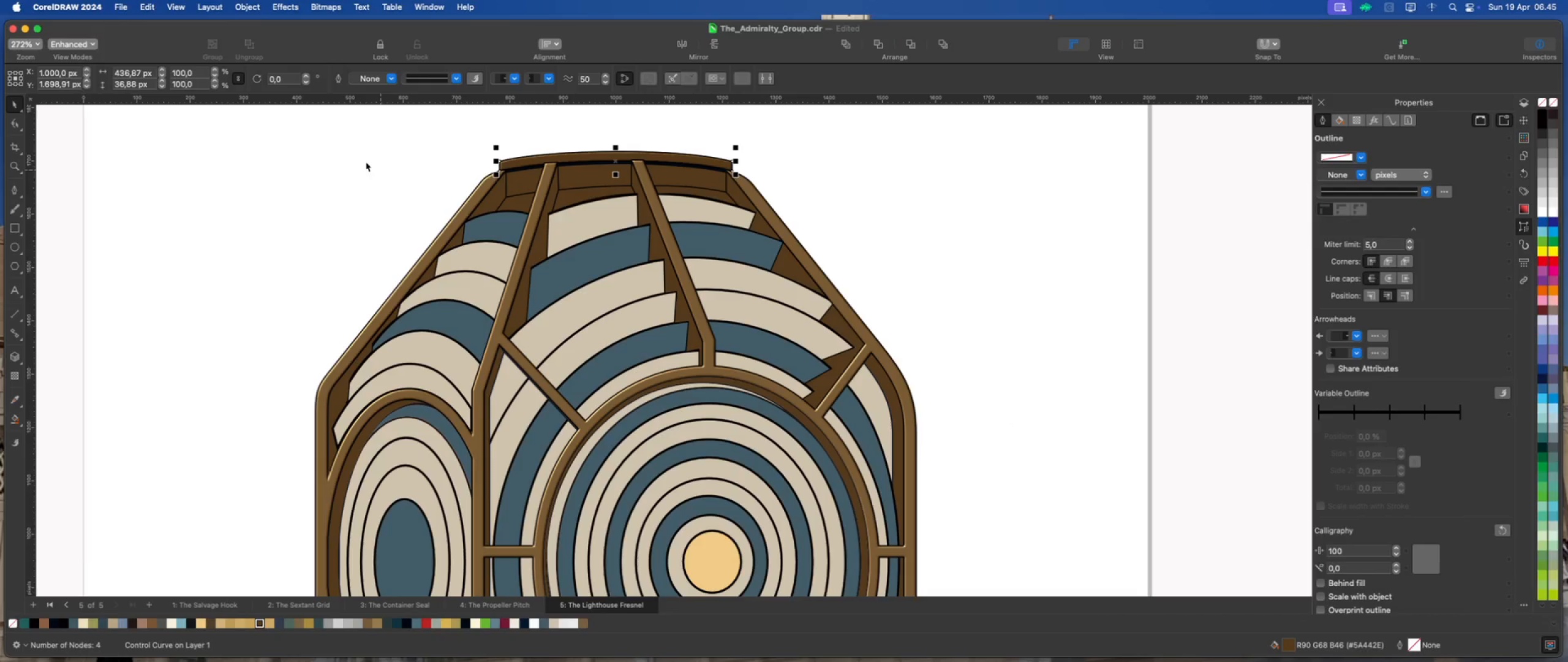 
scroll: coordinate [535, 161], scroll_direction: up, amount: 1.0
 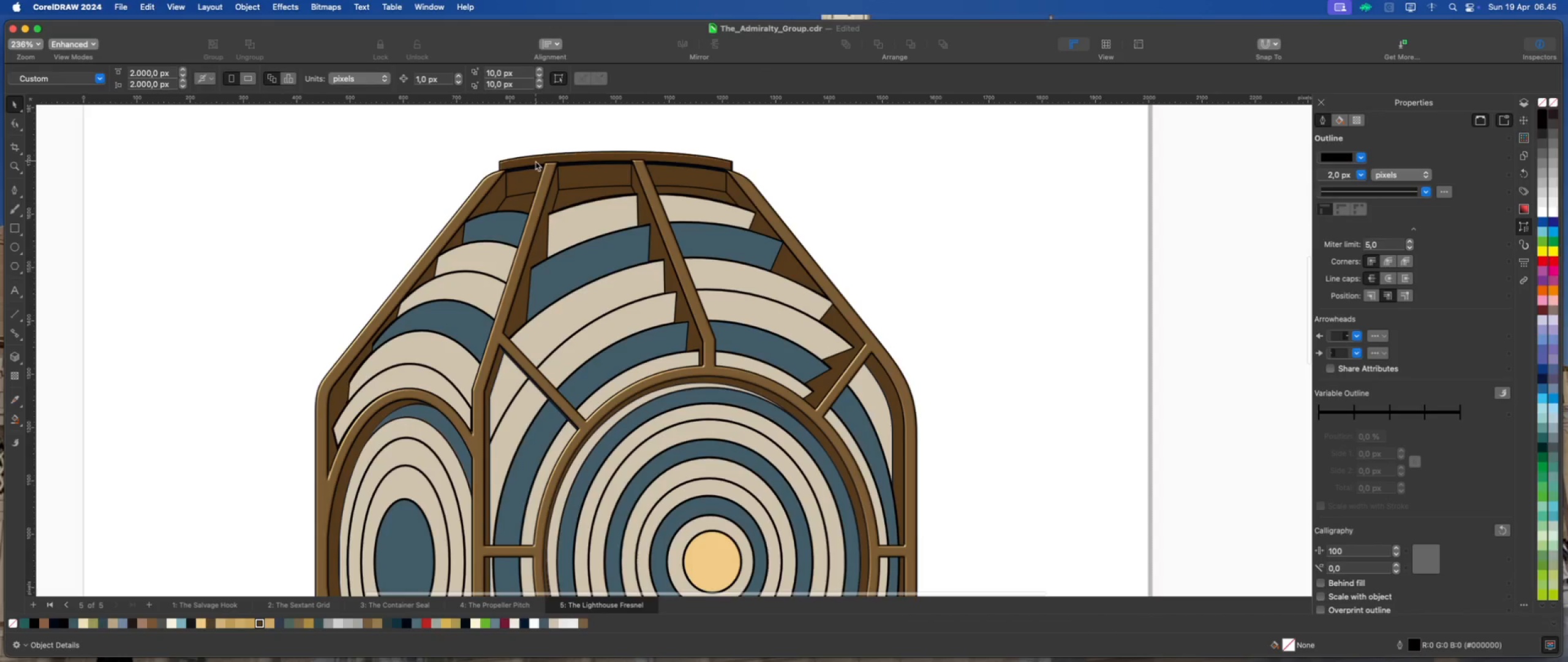 
left_click([276, 7])
 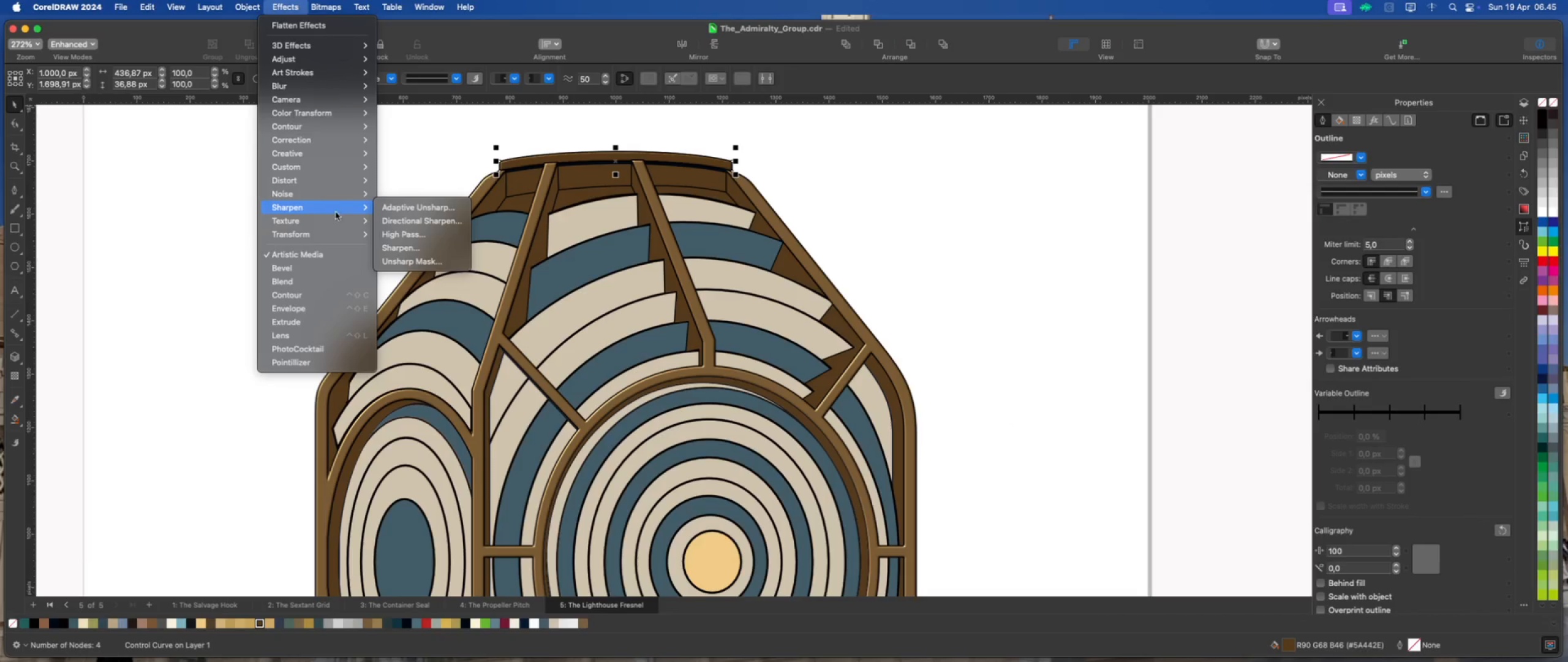 
wait(7.14)
 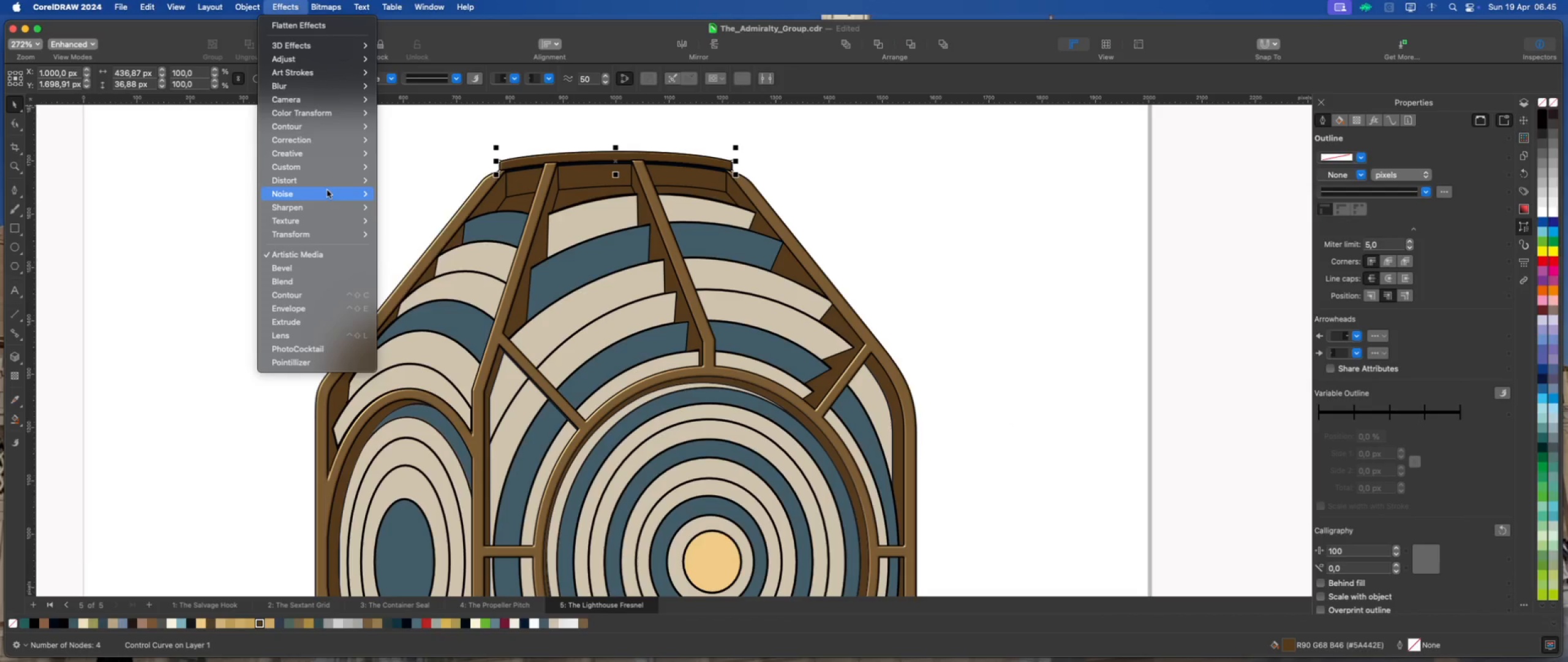 
left_click([432, 303])
 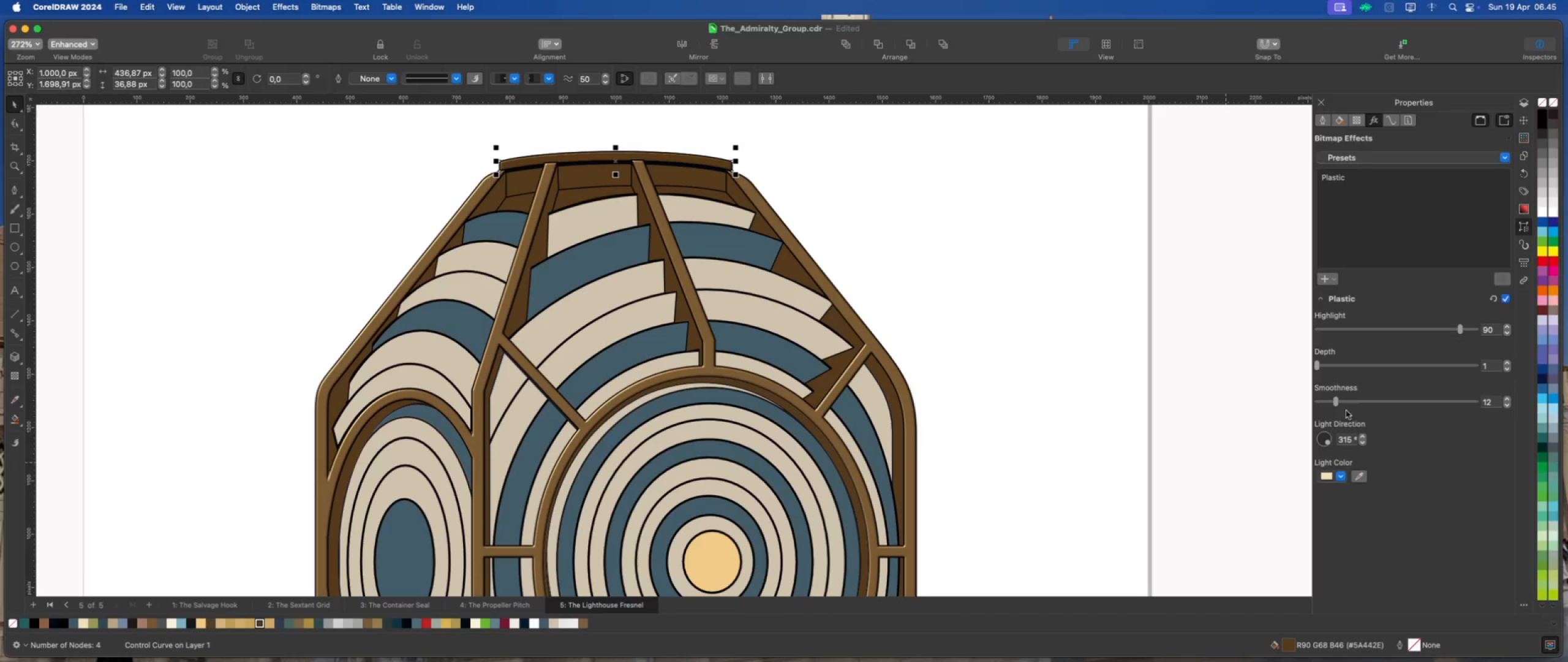 
left_click_drag(start_coordinate=[1317, 366], to_coordinate=[1348, 368])
 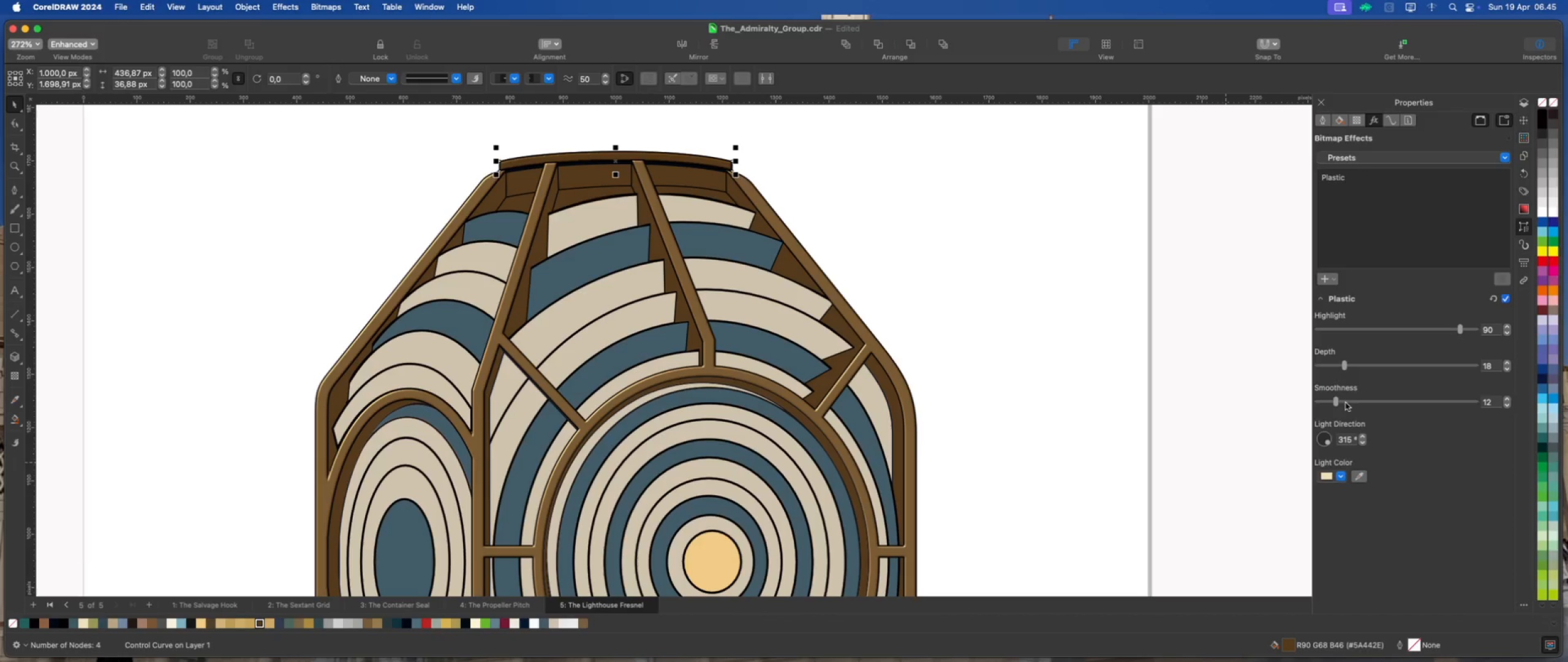 
left_click_drag(start_coordinate=[1344, 367], to_coordinate=[1329, 368])
 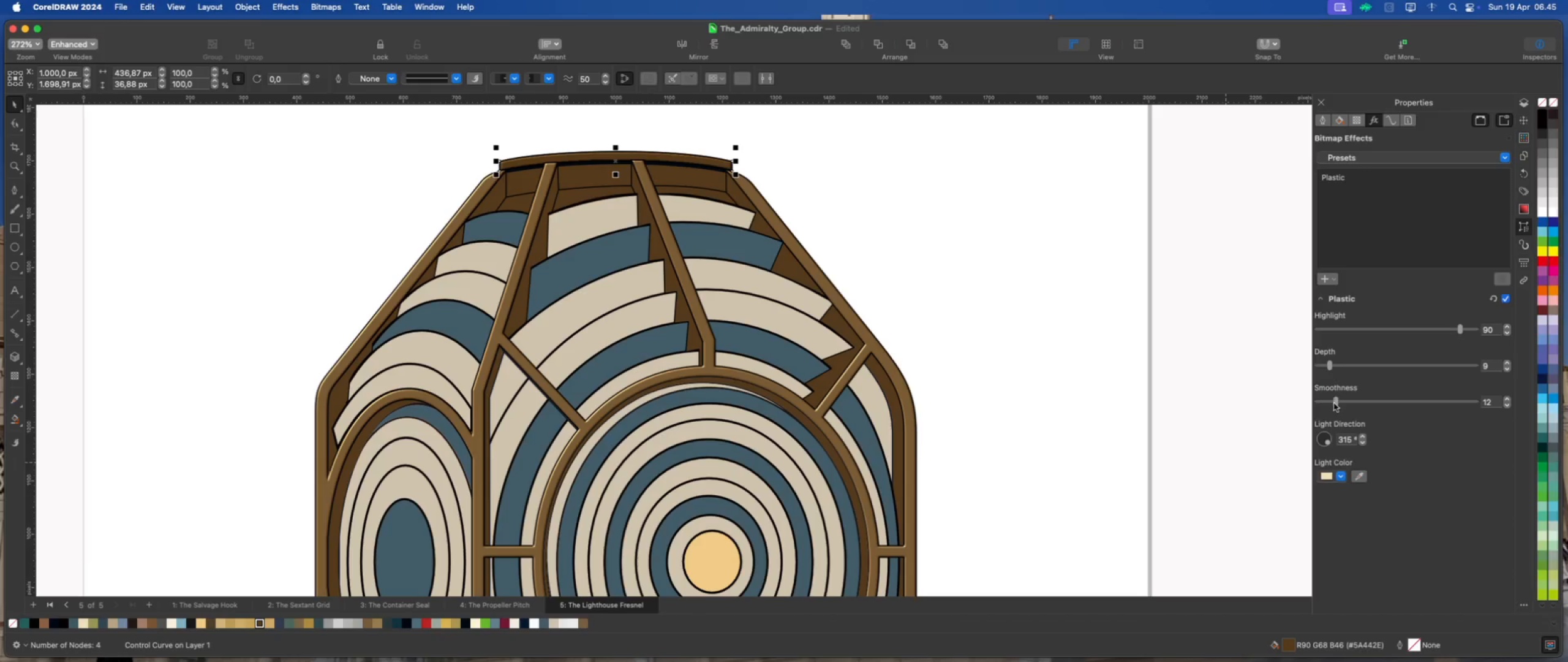 
left_click_drag(start_coordinate=[1336, 403], to_coordinate=[1351, 406])
 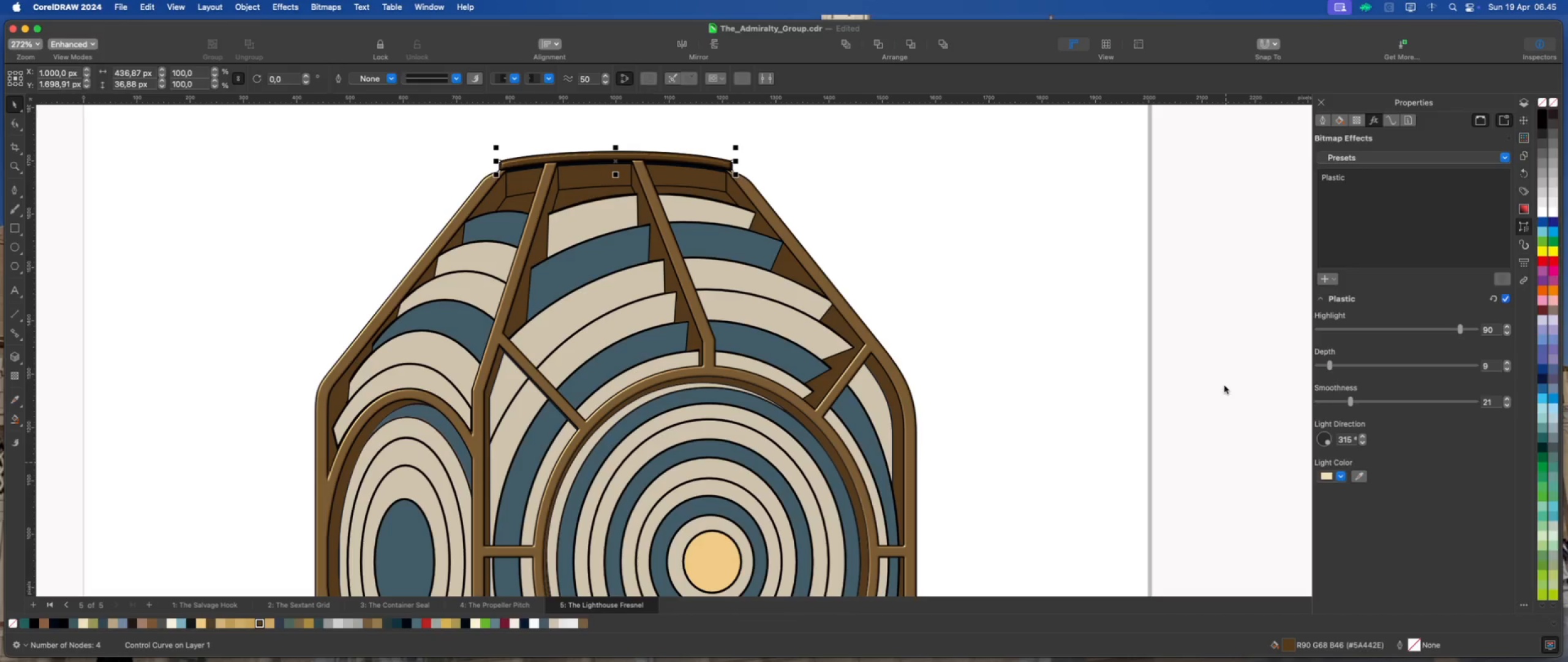 
left_click([1093, 332])
 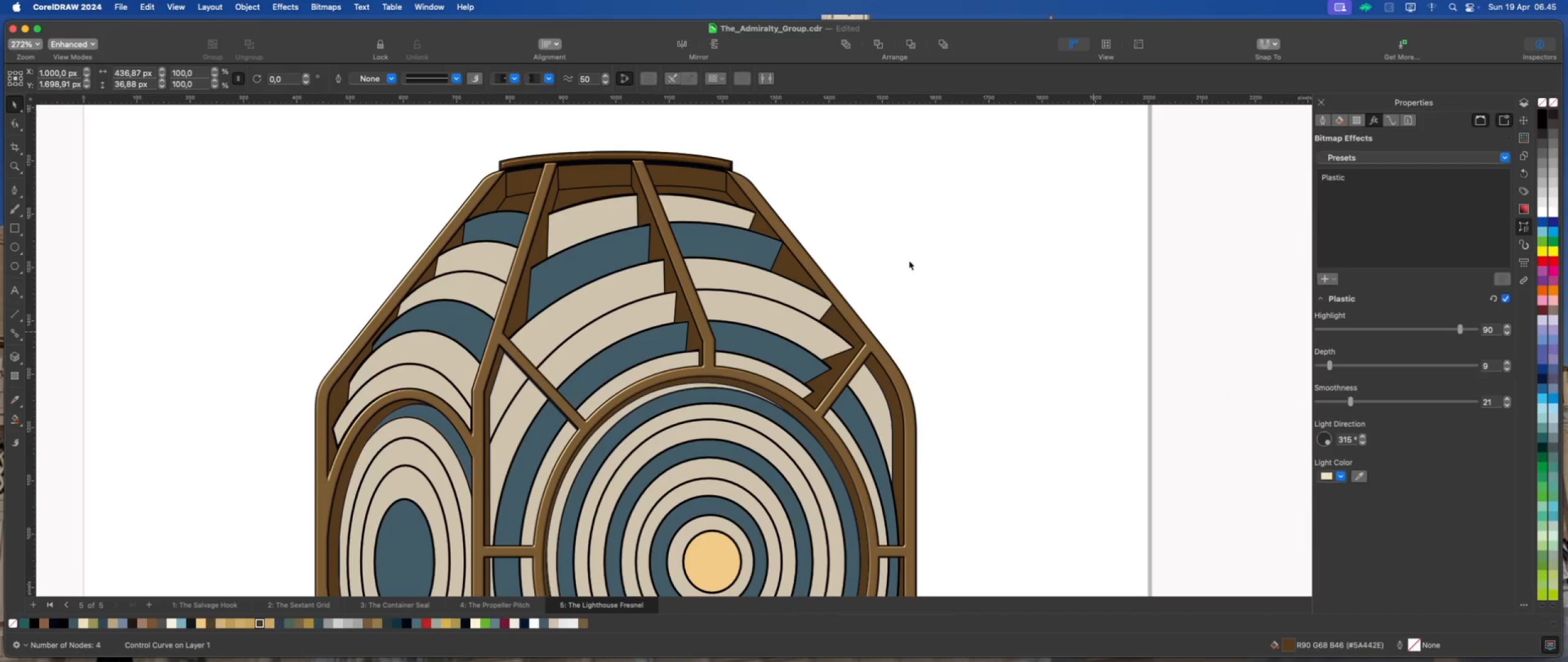 
scroll: coordinate [639, 181], scroll_direction: down, amount: 4.0
 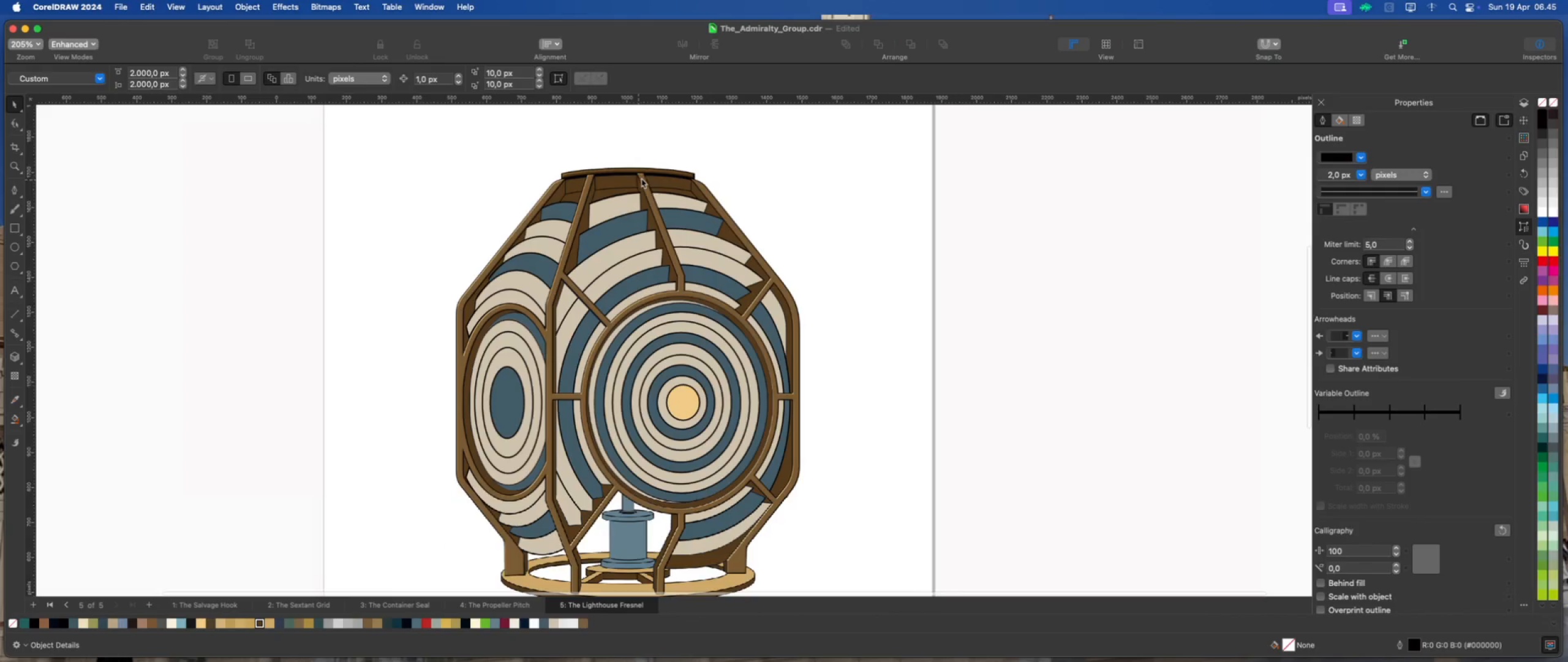 
left_click([651, 178])
 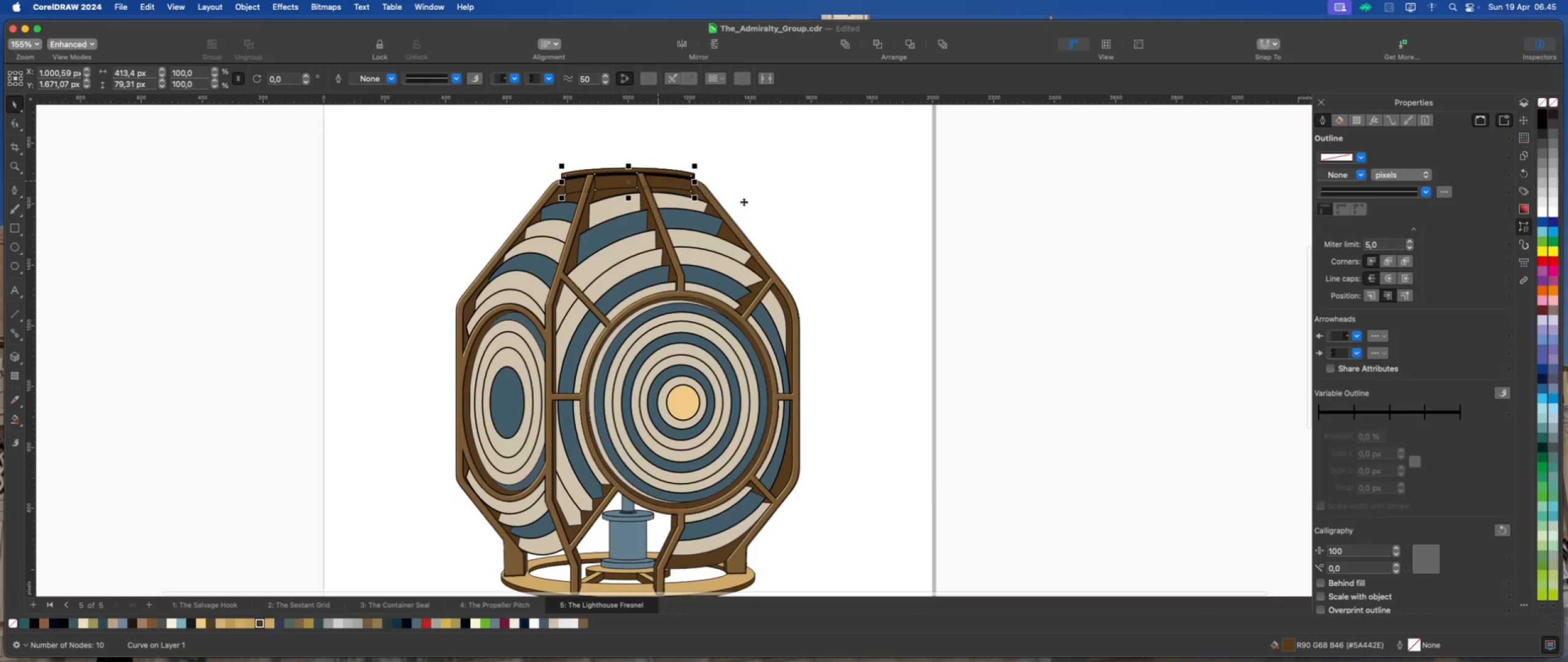 
left_click([814, 211])
 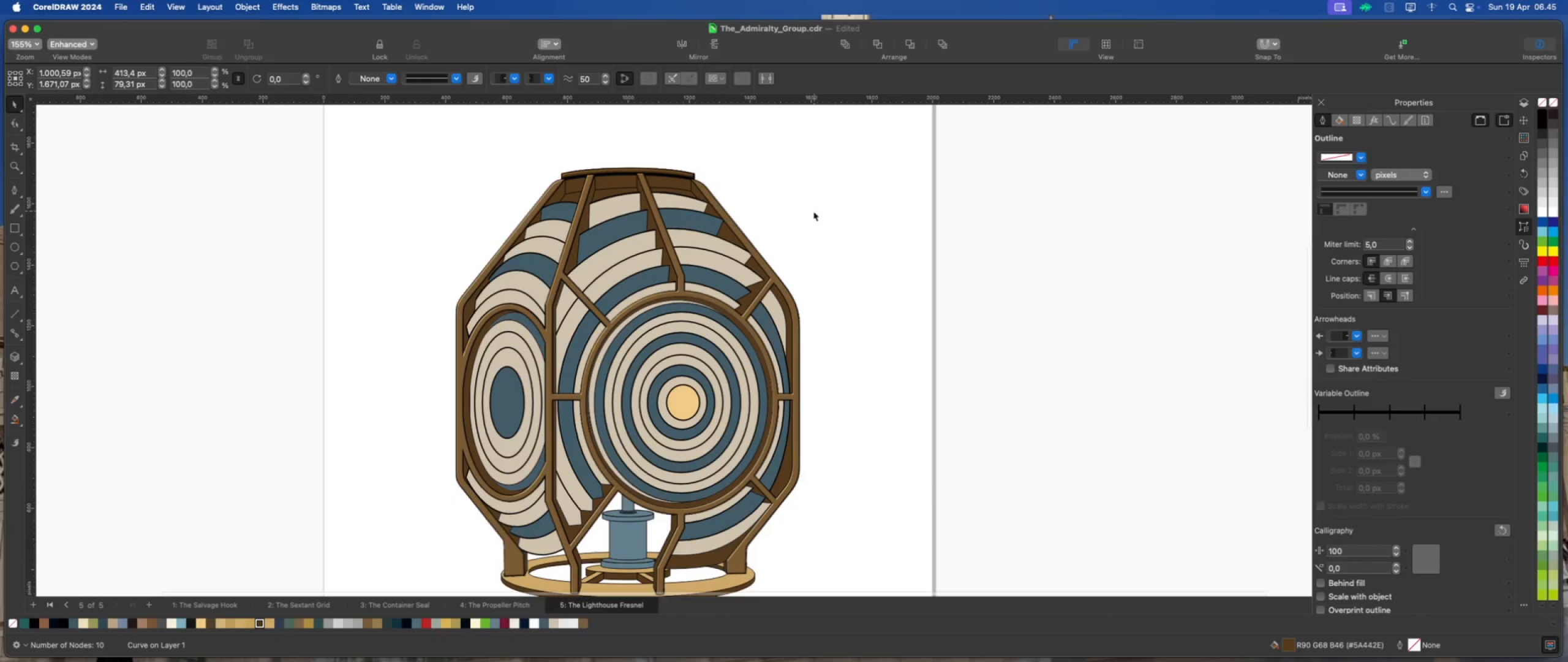 
scroll: coordinate [638, 158], scroll_direction: up, amount: 8.0
 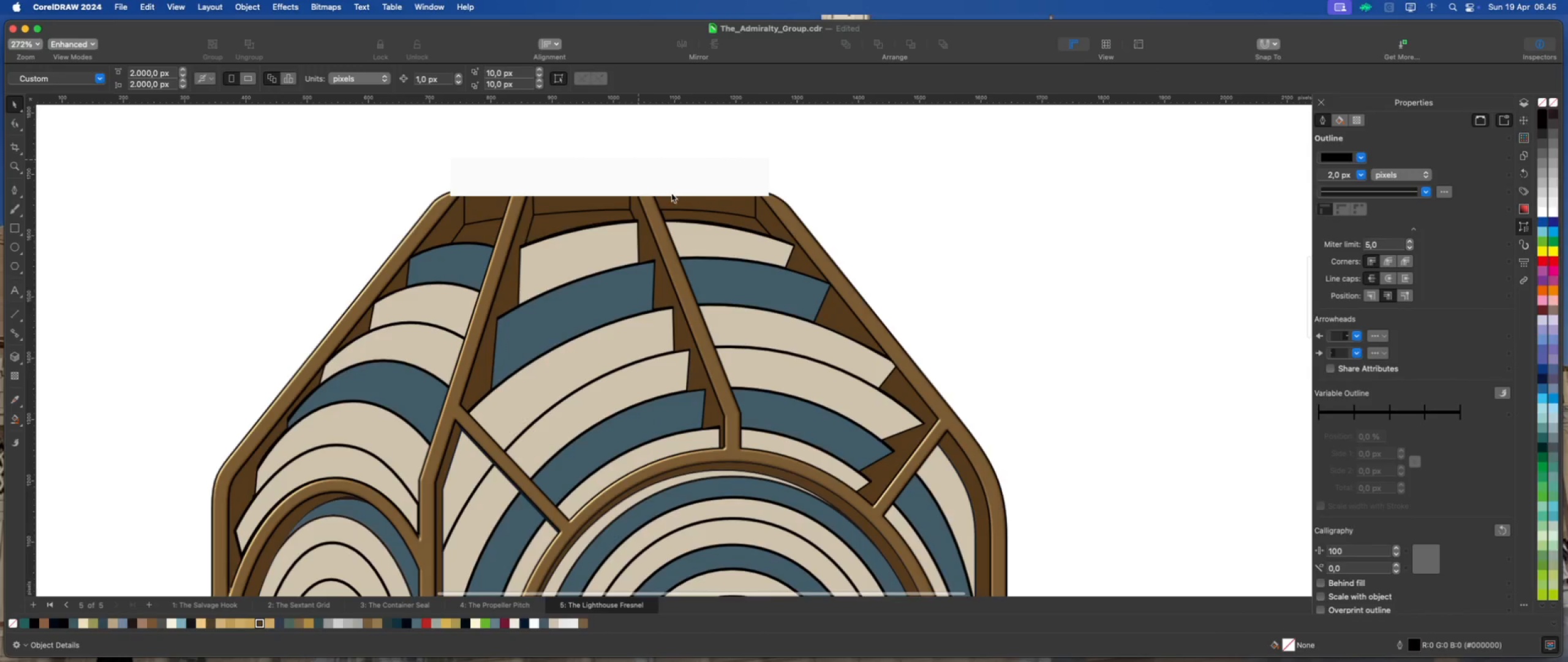 
left_click([684, 200])
 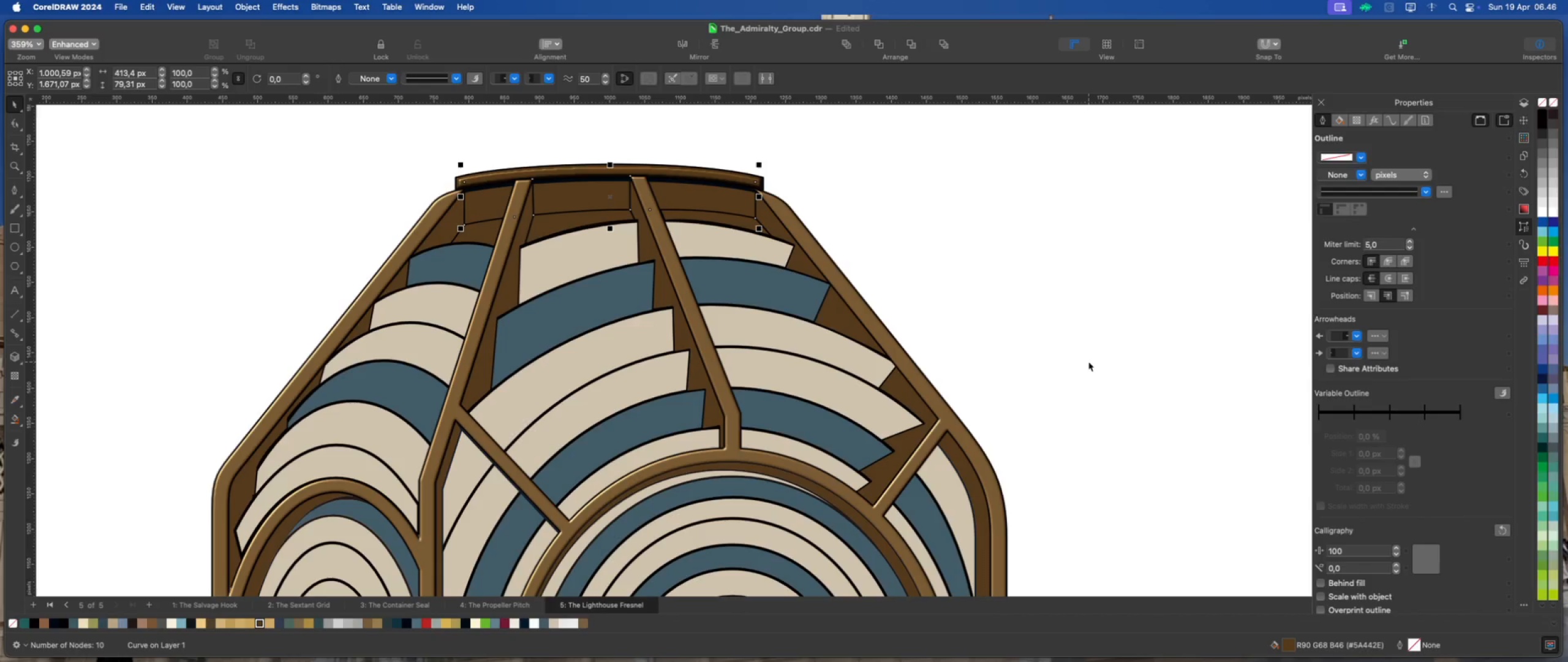 
wait(17.77)
 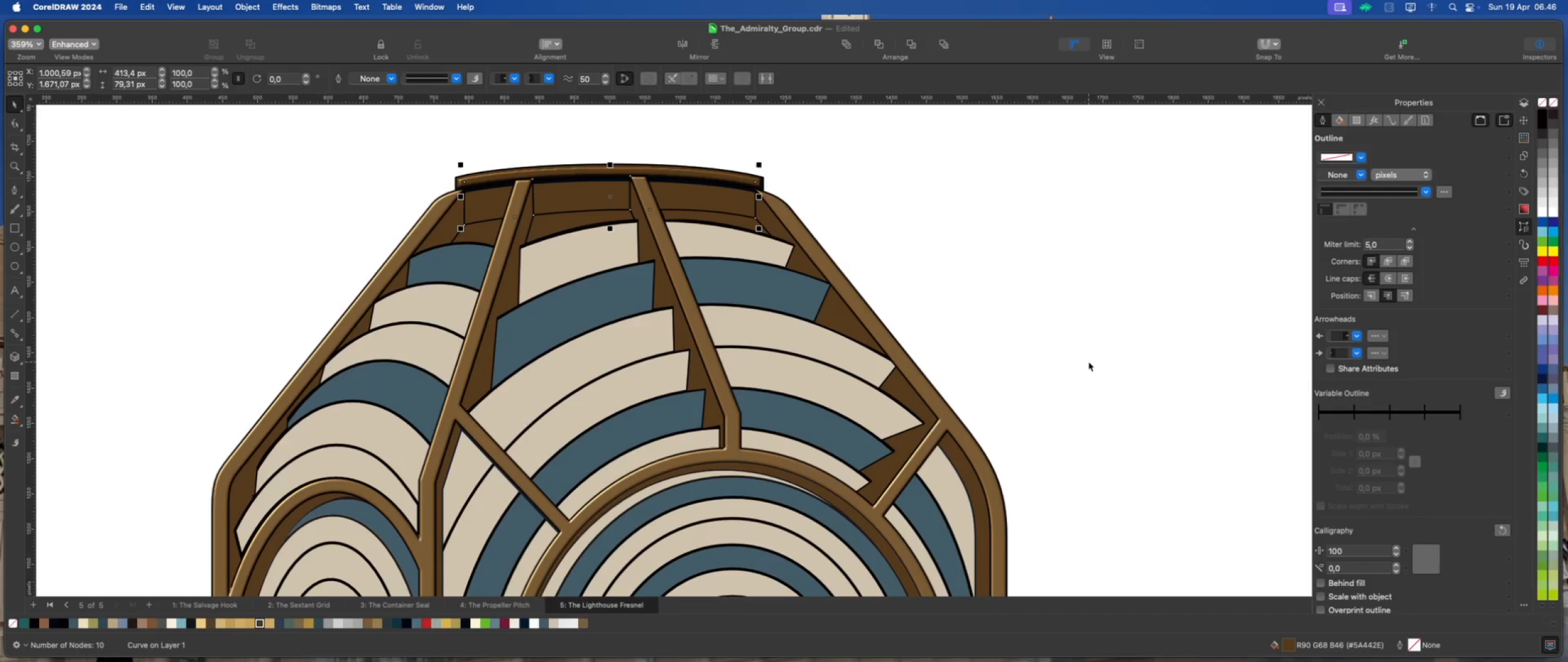 
double_click([1292, 650])
 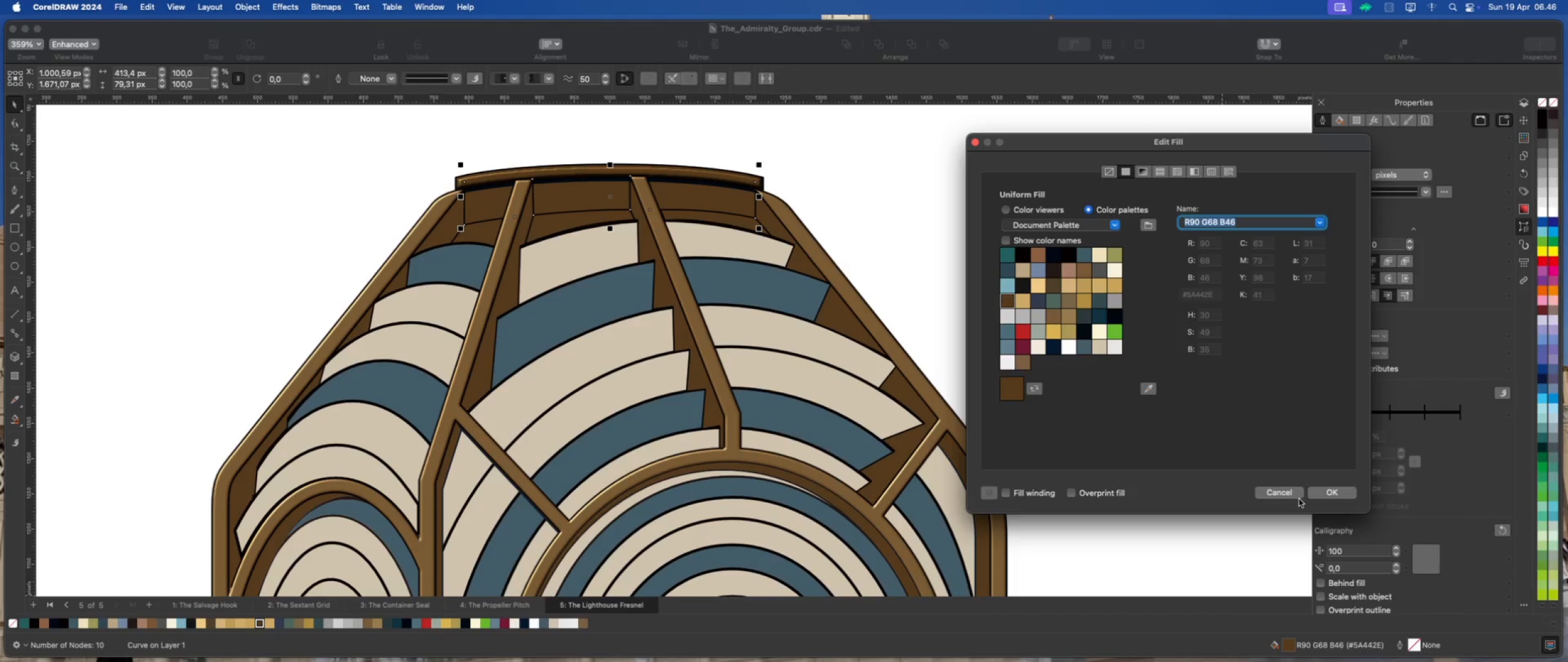 
wait(5.0)
 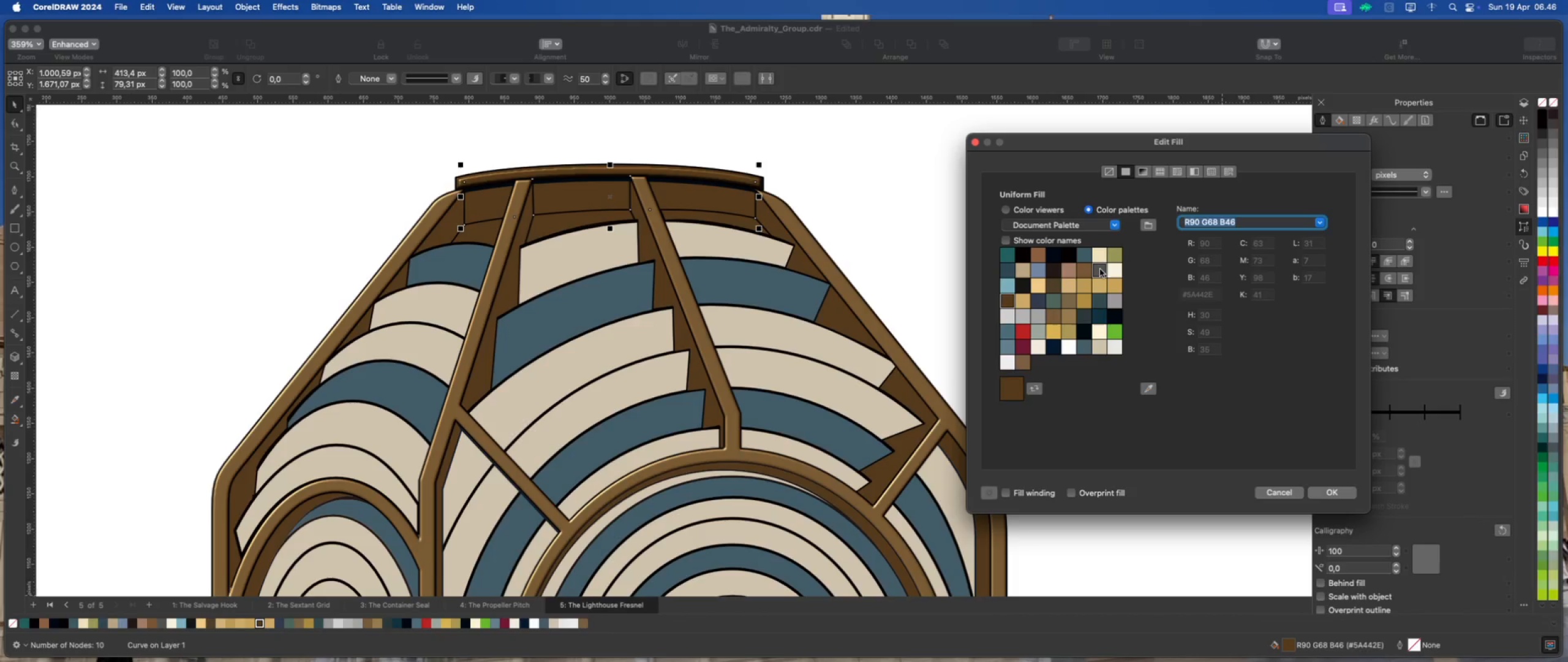 
left_click([1147, 168])
 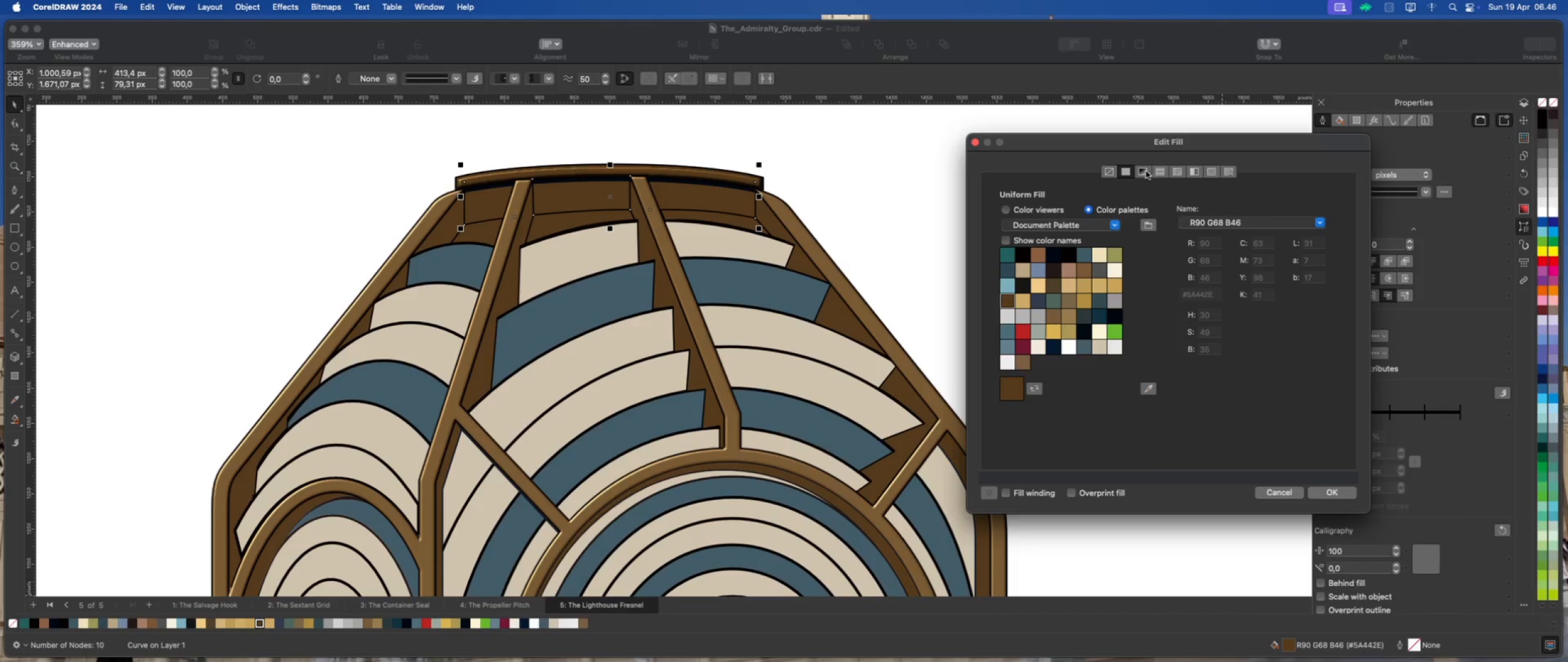 
mouse_move([1136, 199])
 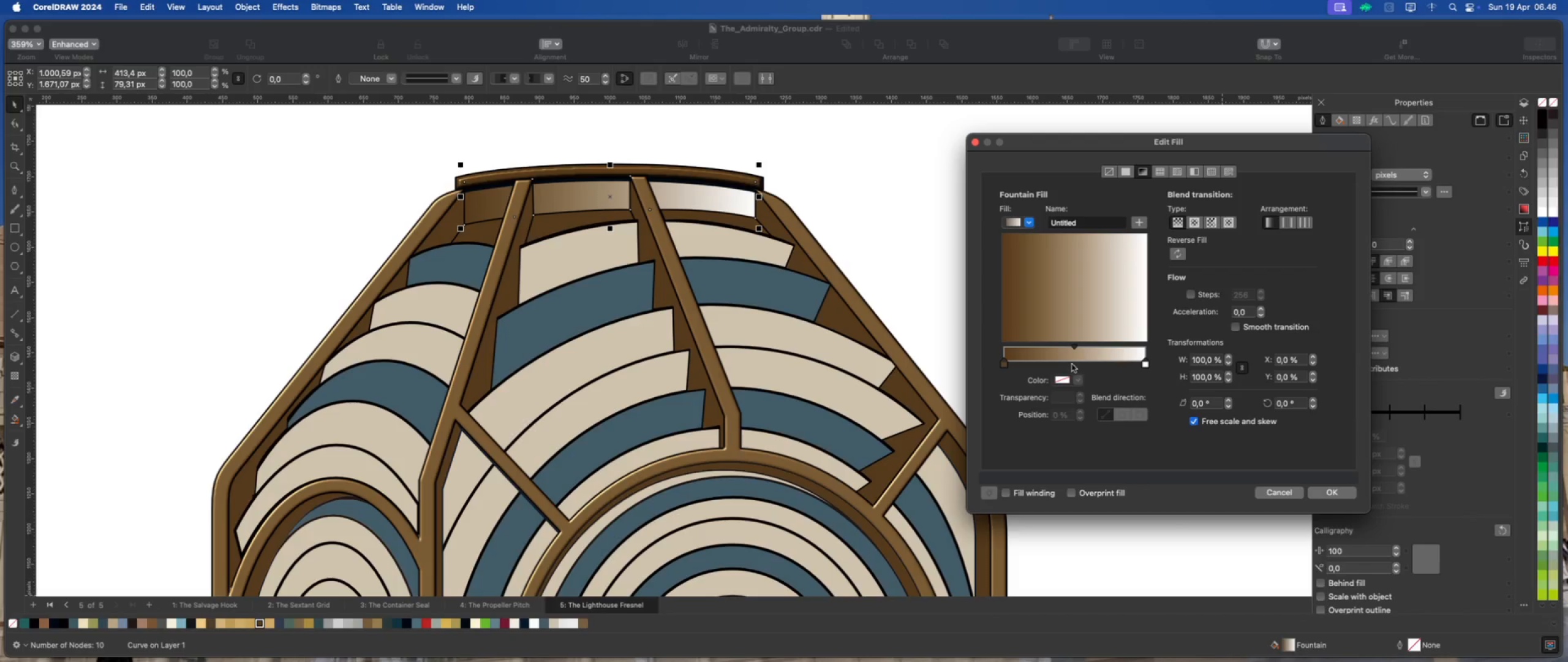 
double_click([1095, 364])
 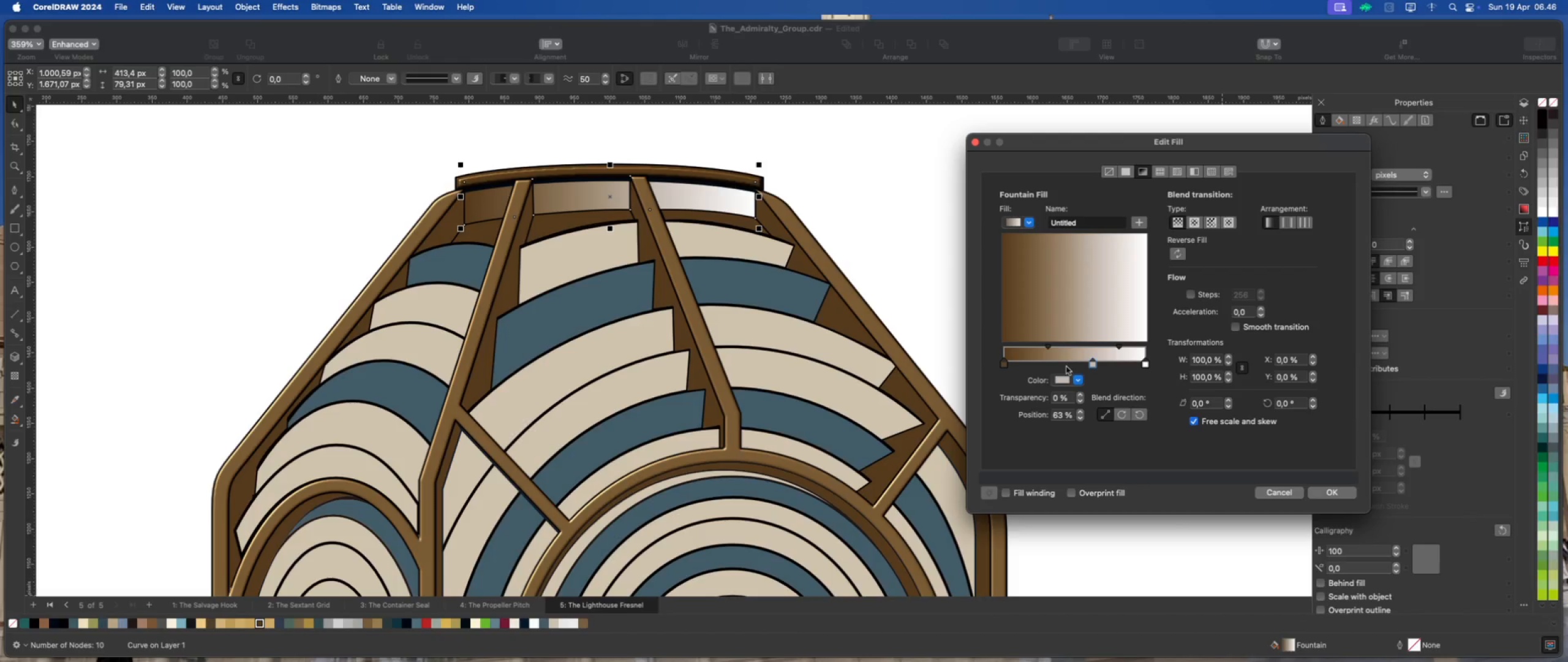 
double_click([1055, 363])
 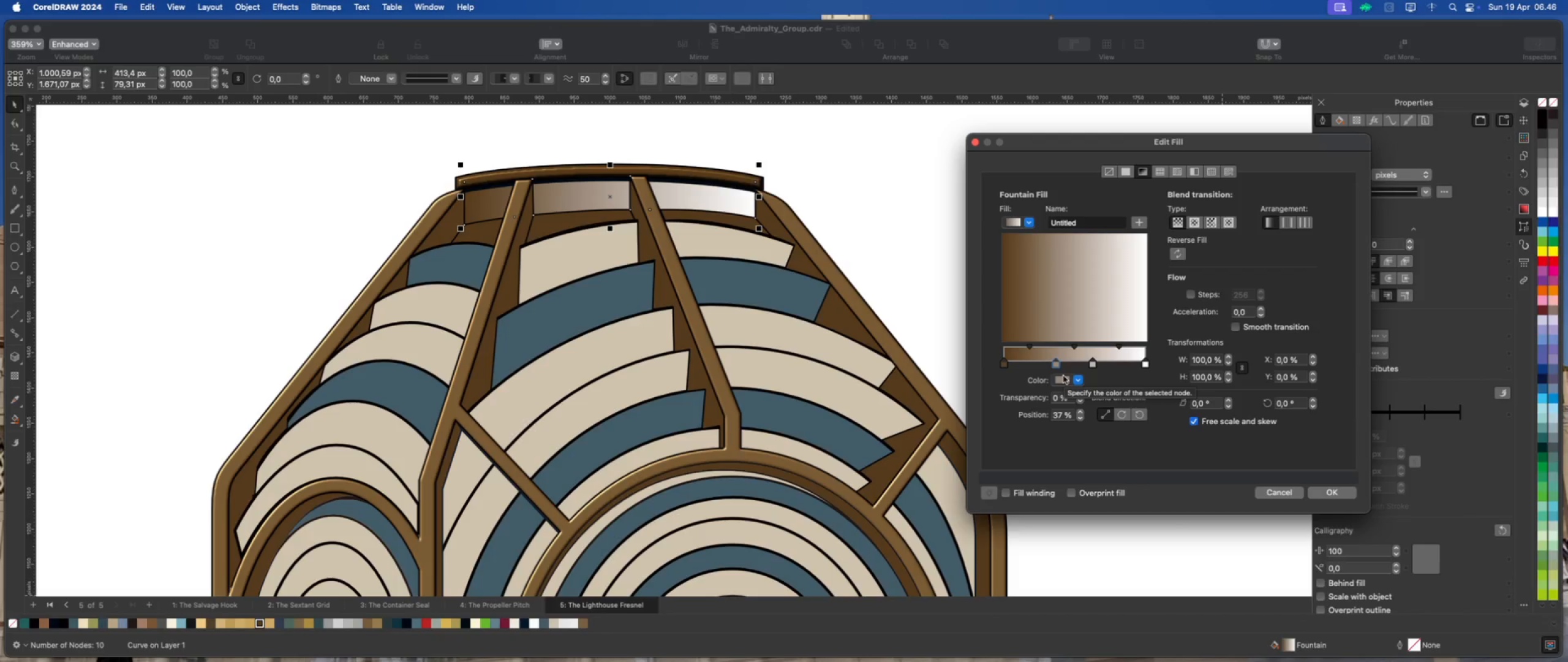 
wait(5.03)
 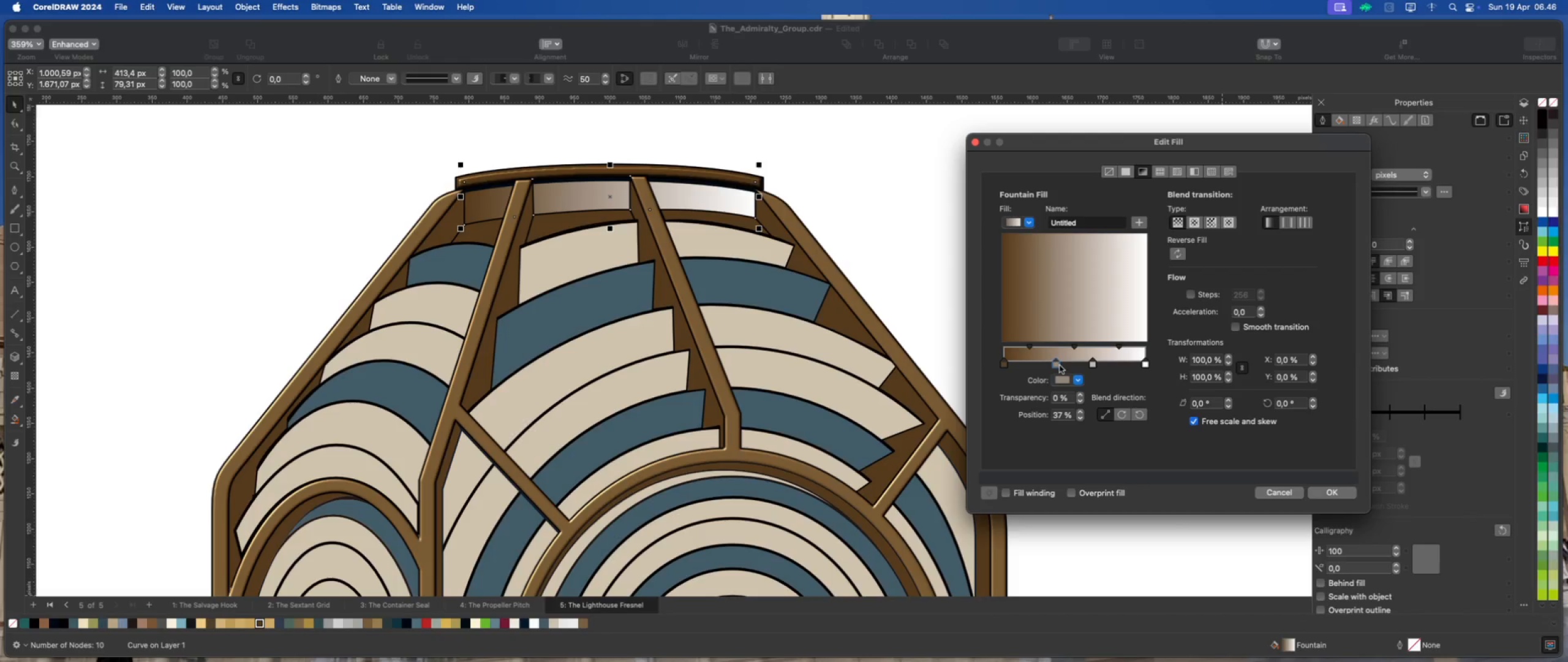 
left_click_drag(start_coordinate=[1093, 366], to_coordinate=[1107, 366])
 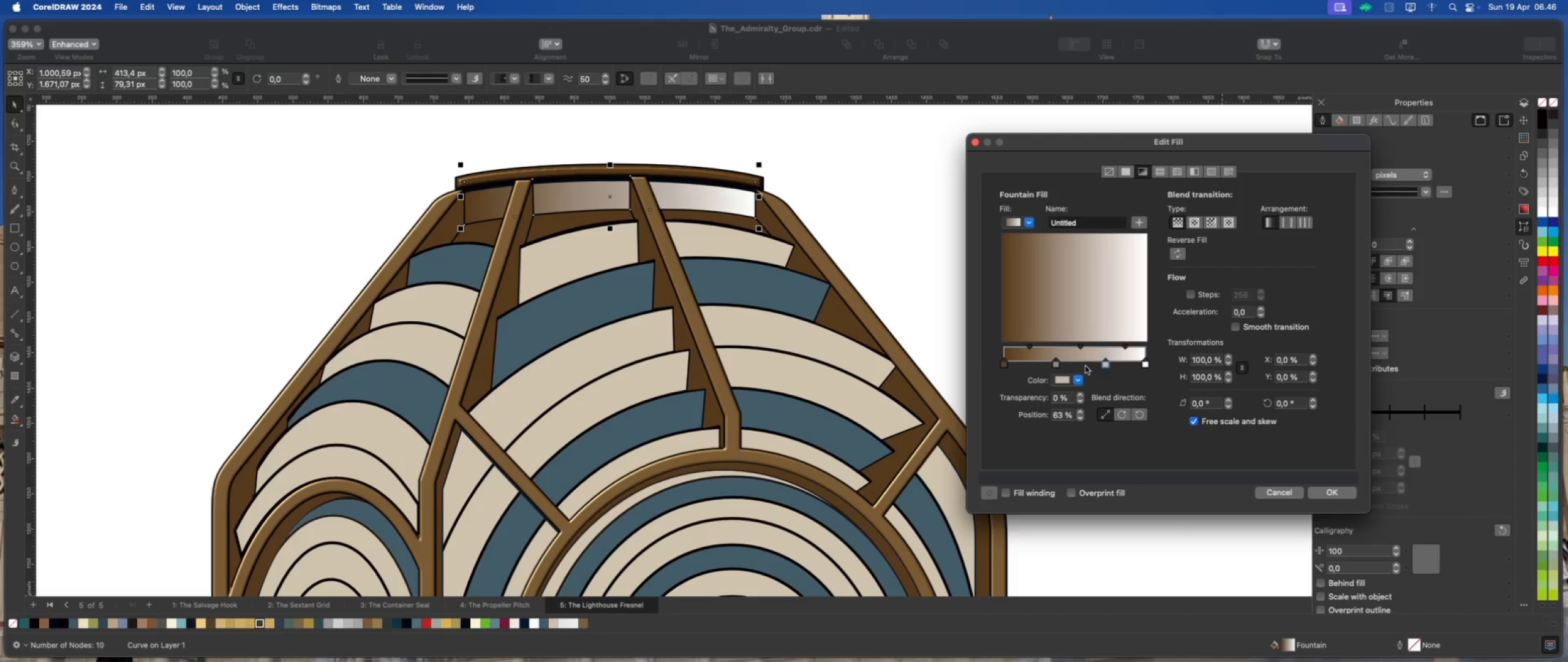 
double_click([1085, 366])
 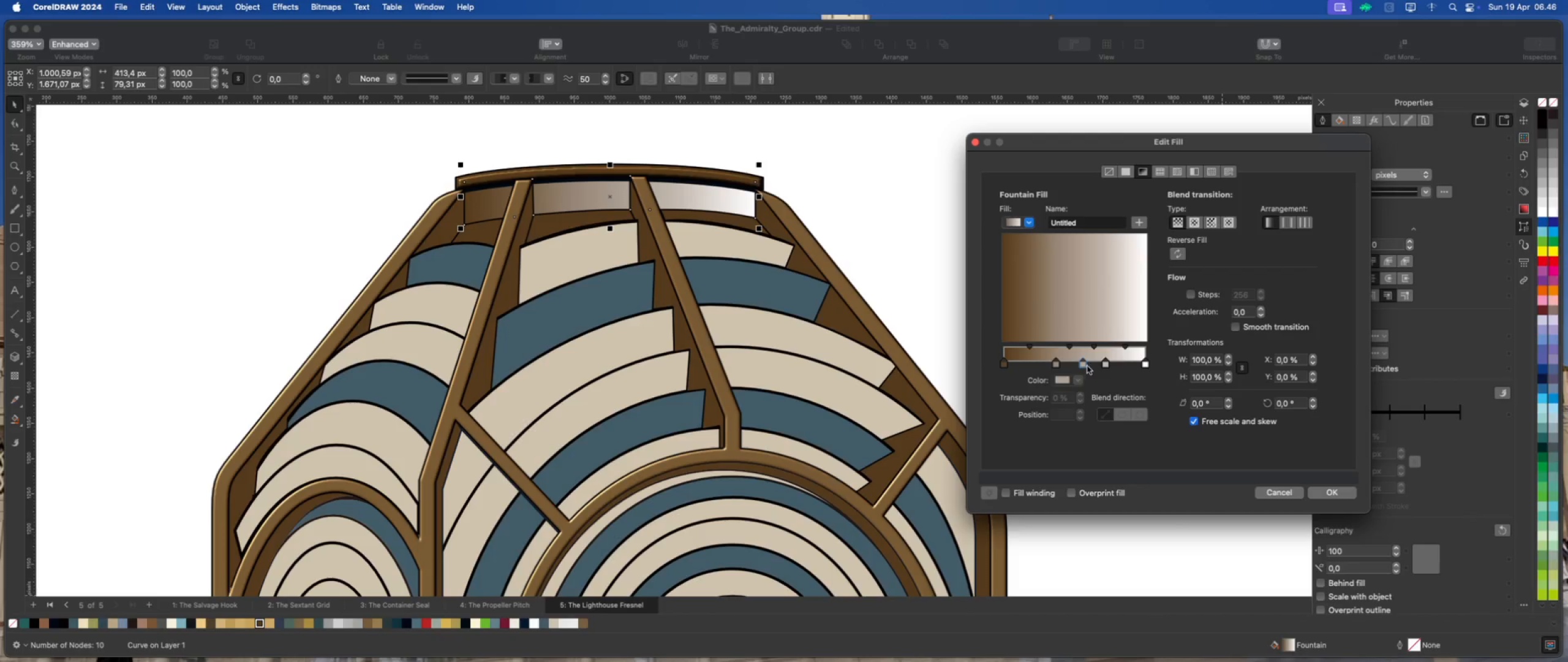 
left_click_drag(start_coordinate=[1106, 364], to_coordinate=[1119, 365])
 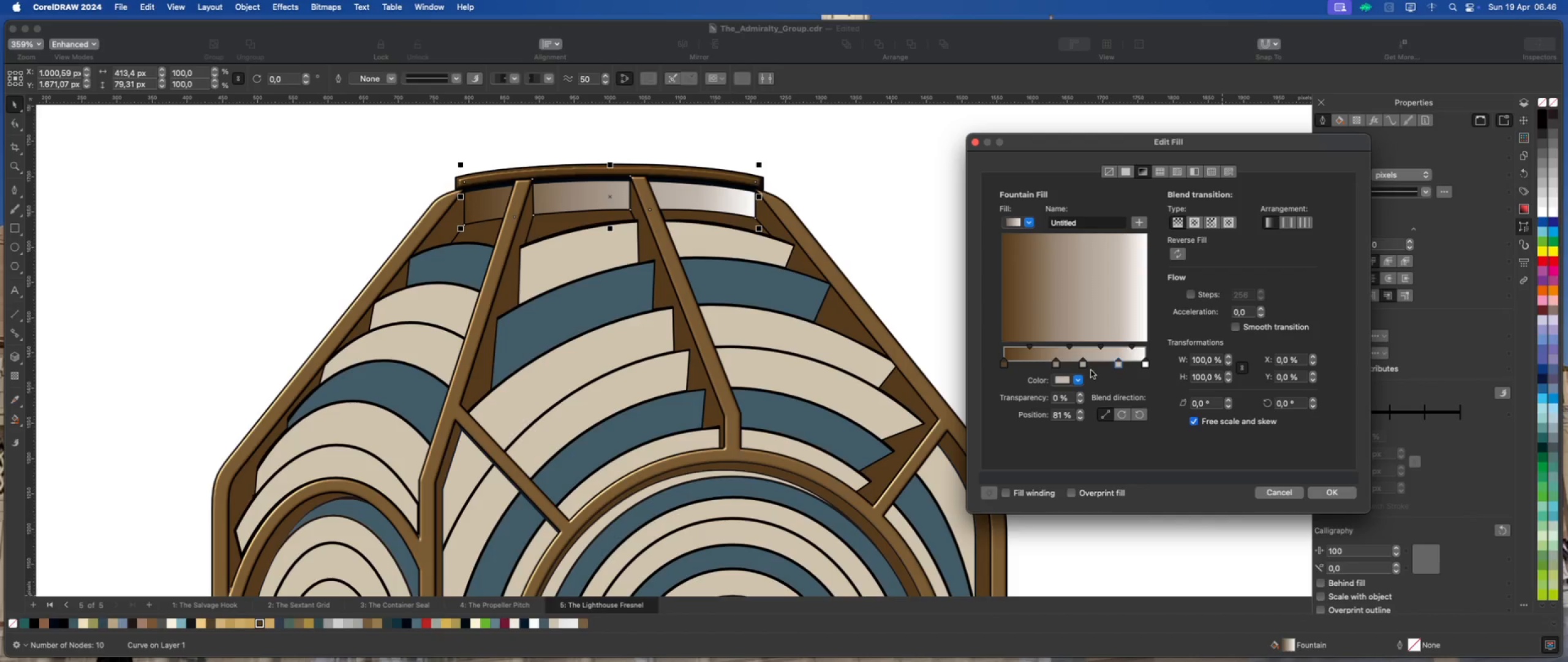 
left_click_drag(start_coordinate=[1081, 363], to_coordinate=[1088, 363])
 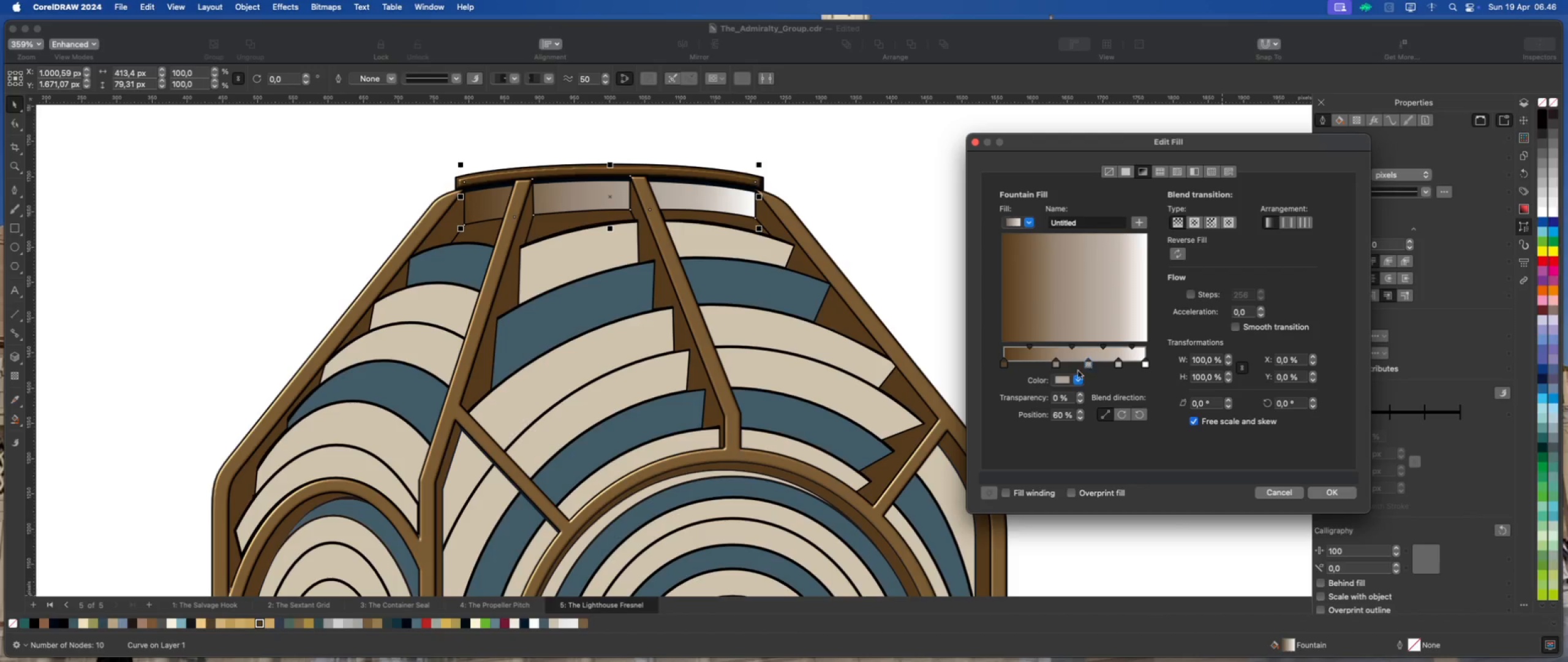 
left_click([1068, 378])
 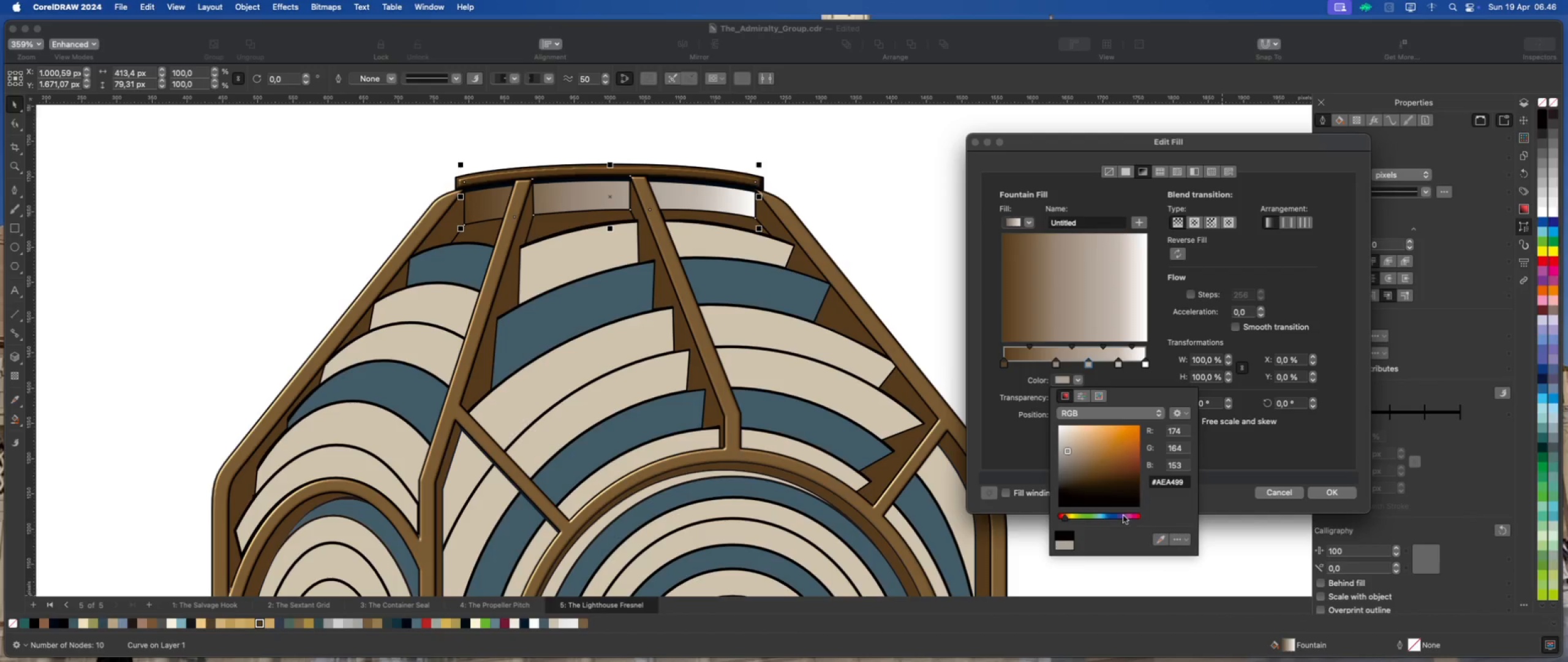 
left_click([1159, 538])
 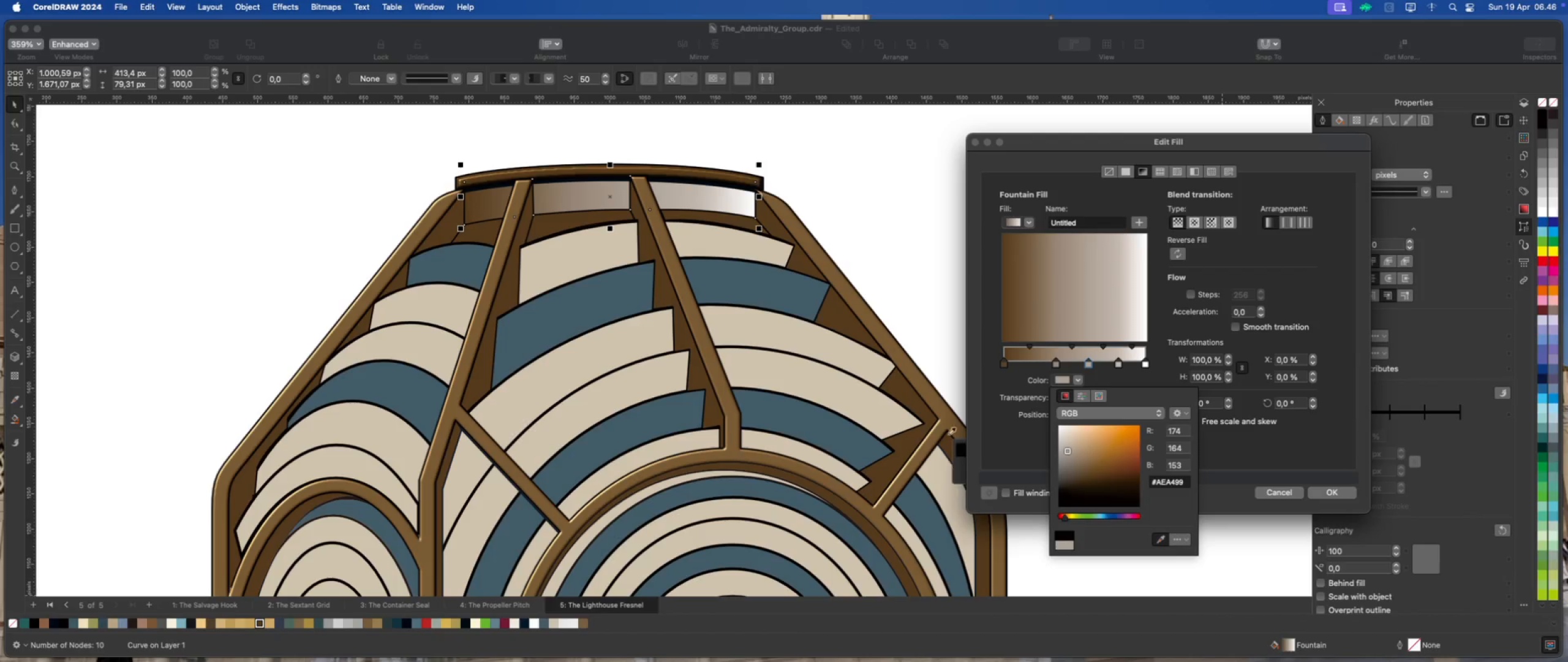 
left_click([927, 417])
 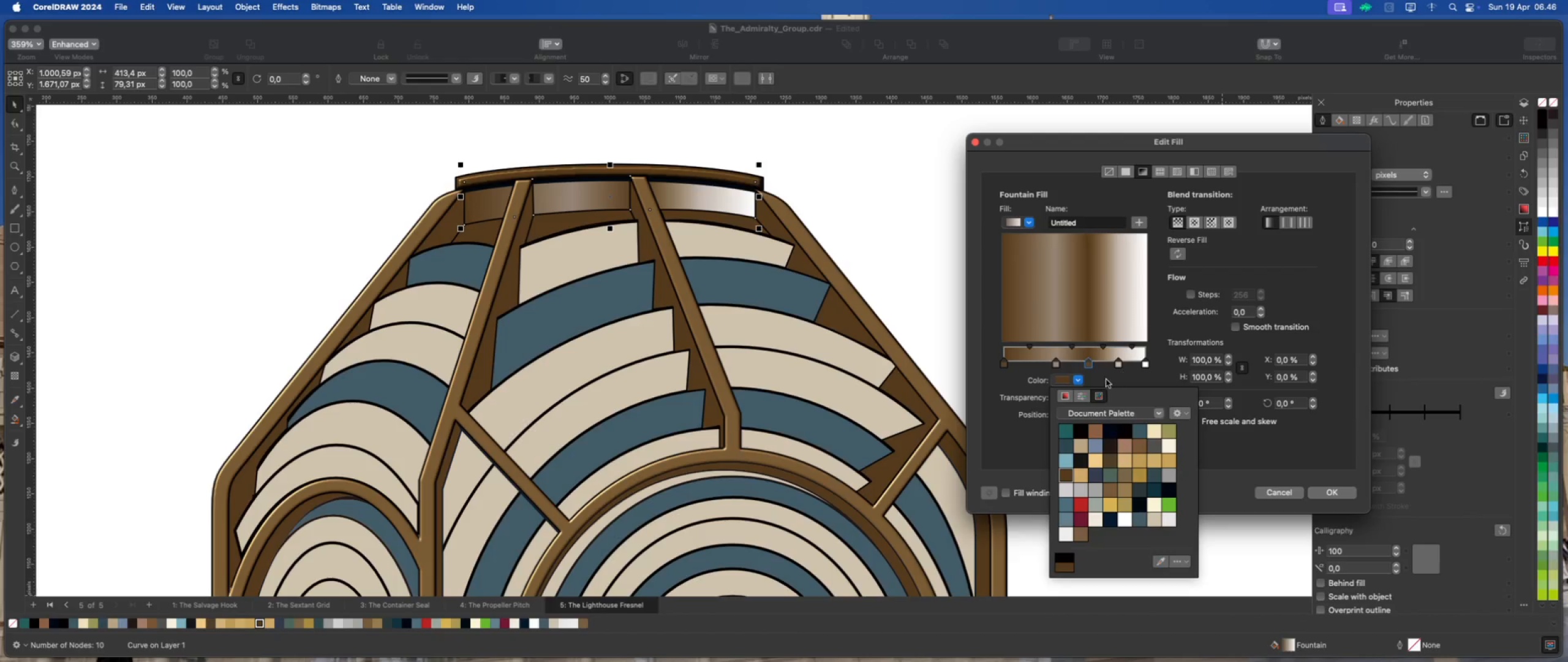 
left_click([1057, 366])
 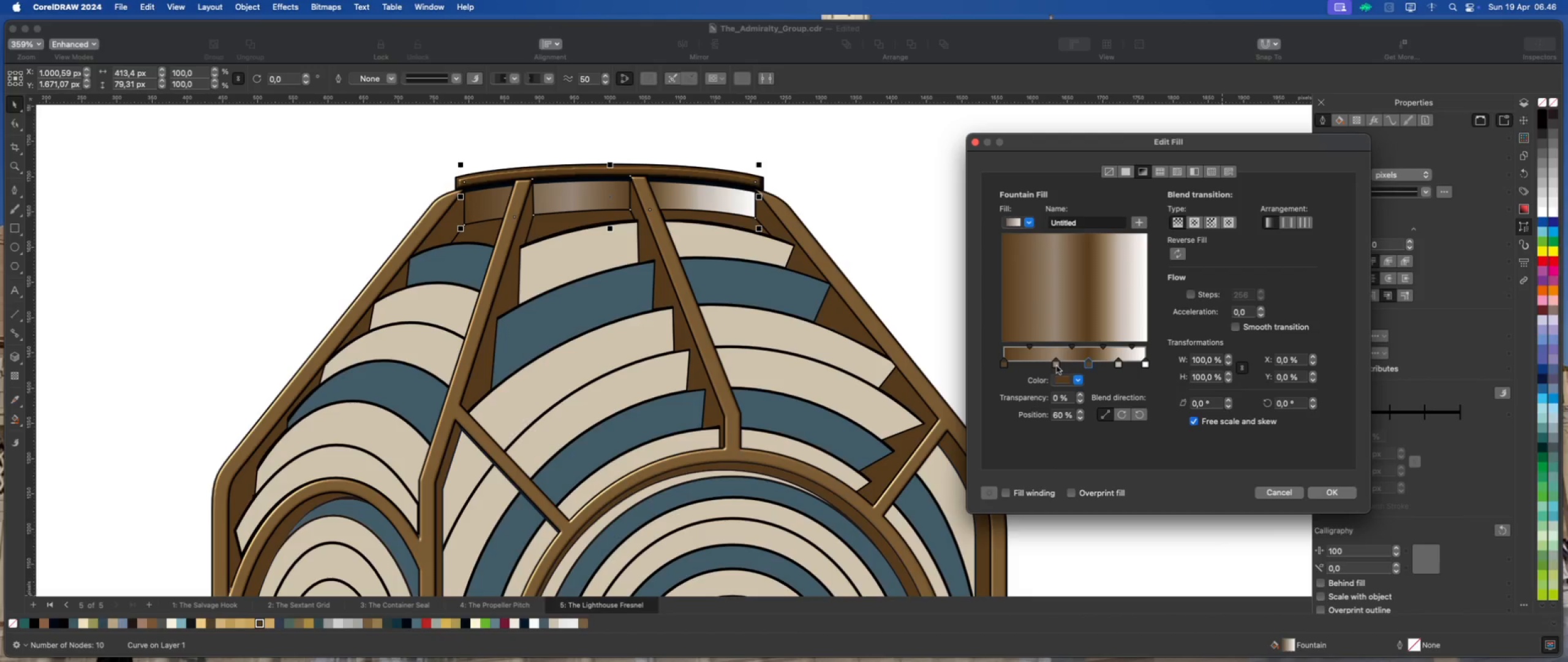 
left_click([1057, 366])
 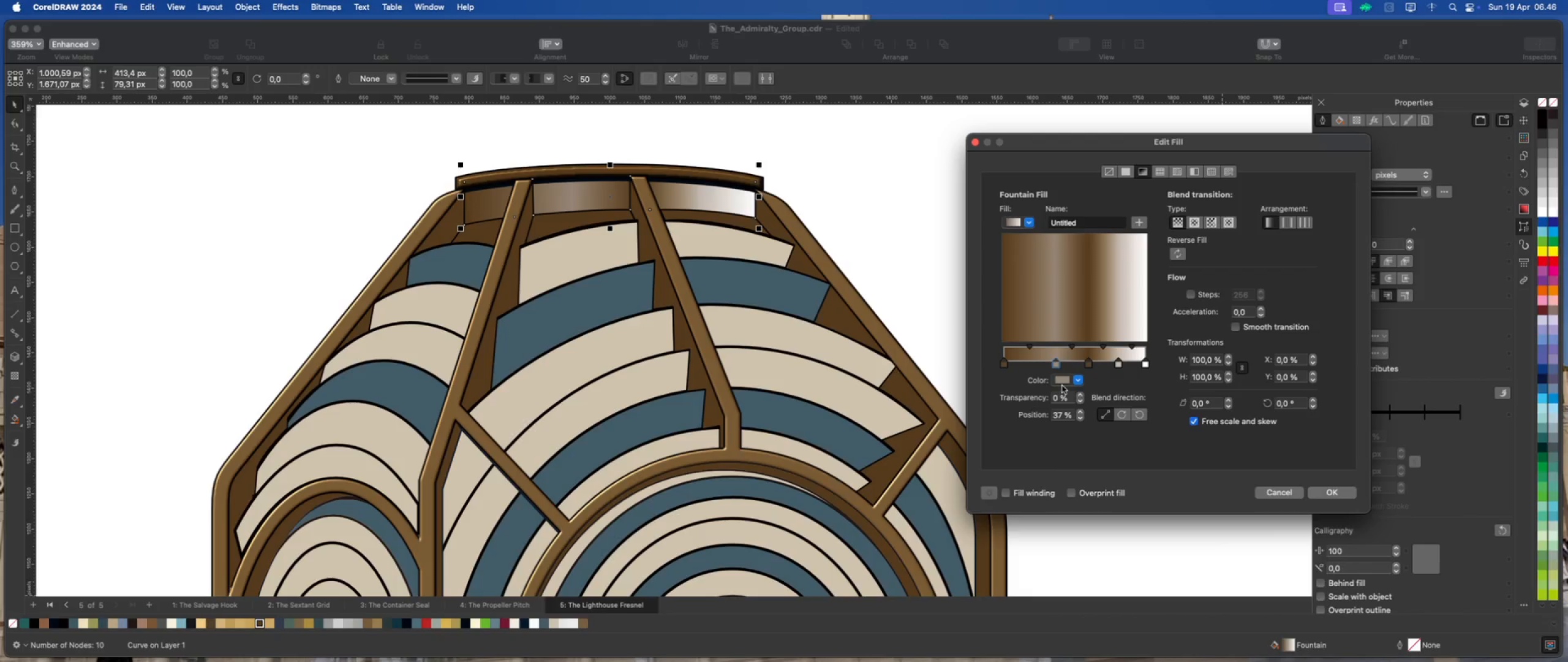 
left_click([1063, 382])
 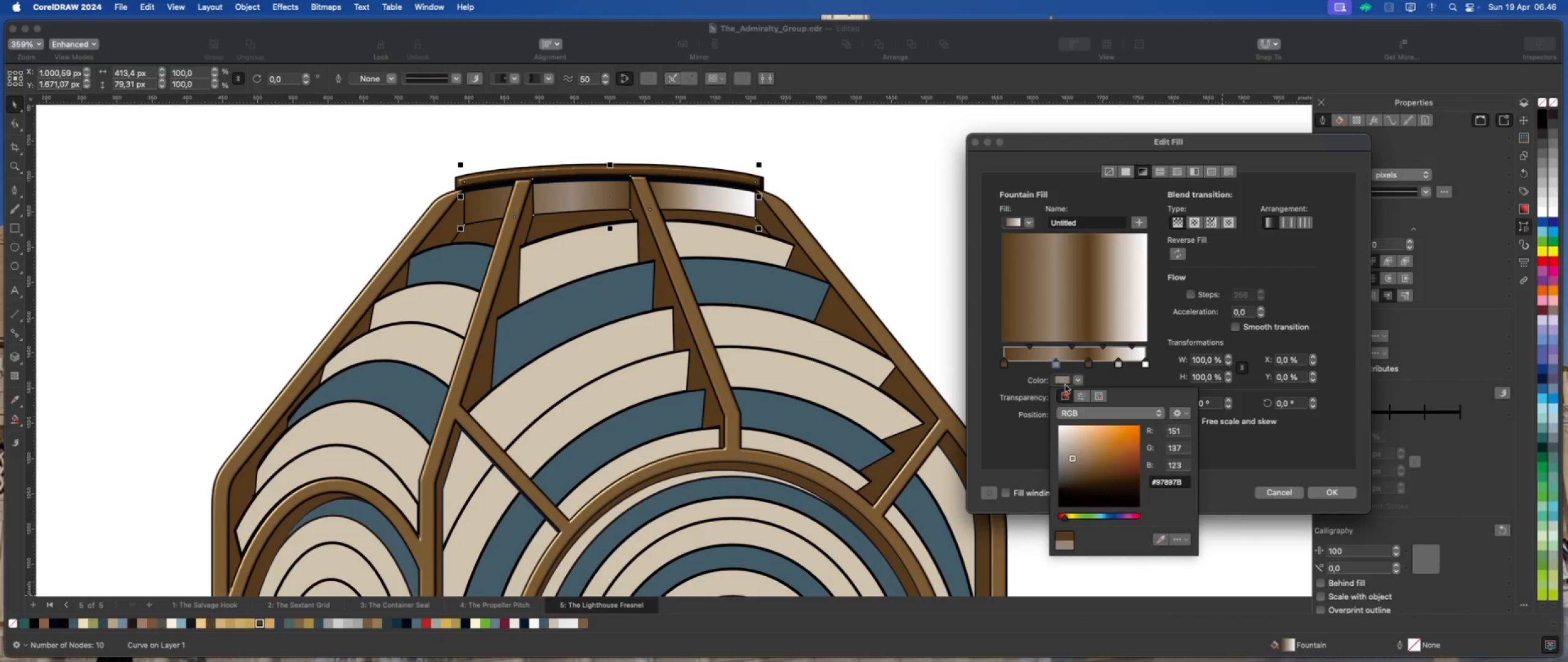 
left_click([1093, 398])
 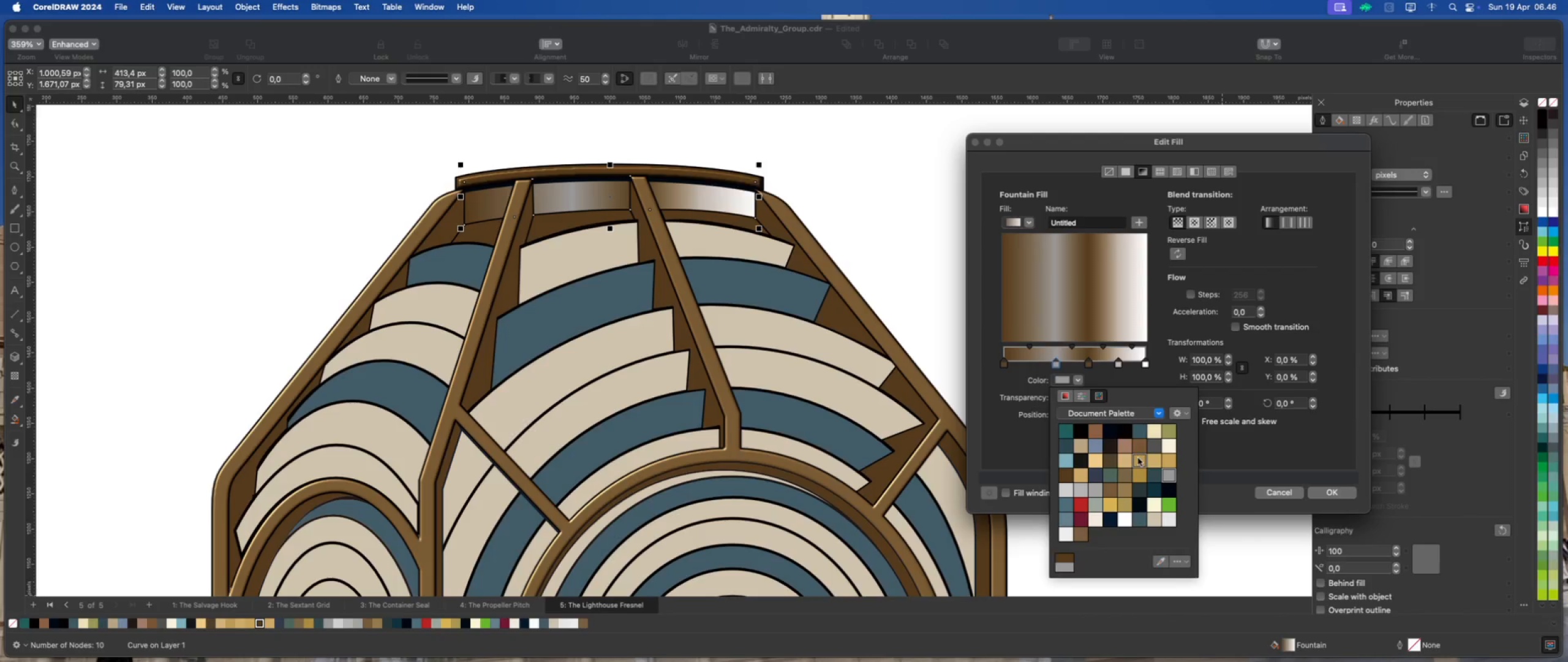 
left_click([1163, 460])
 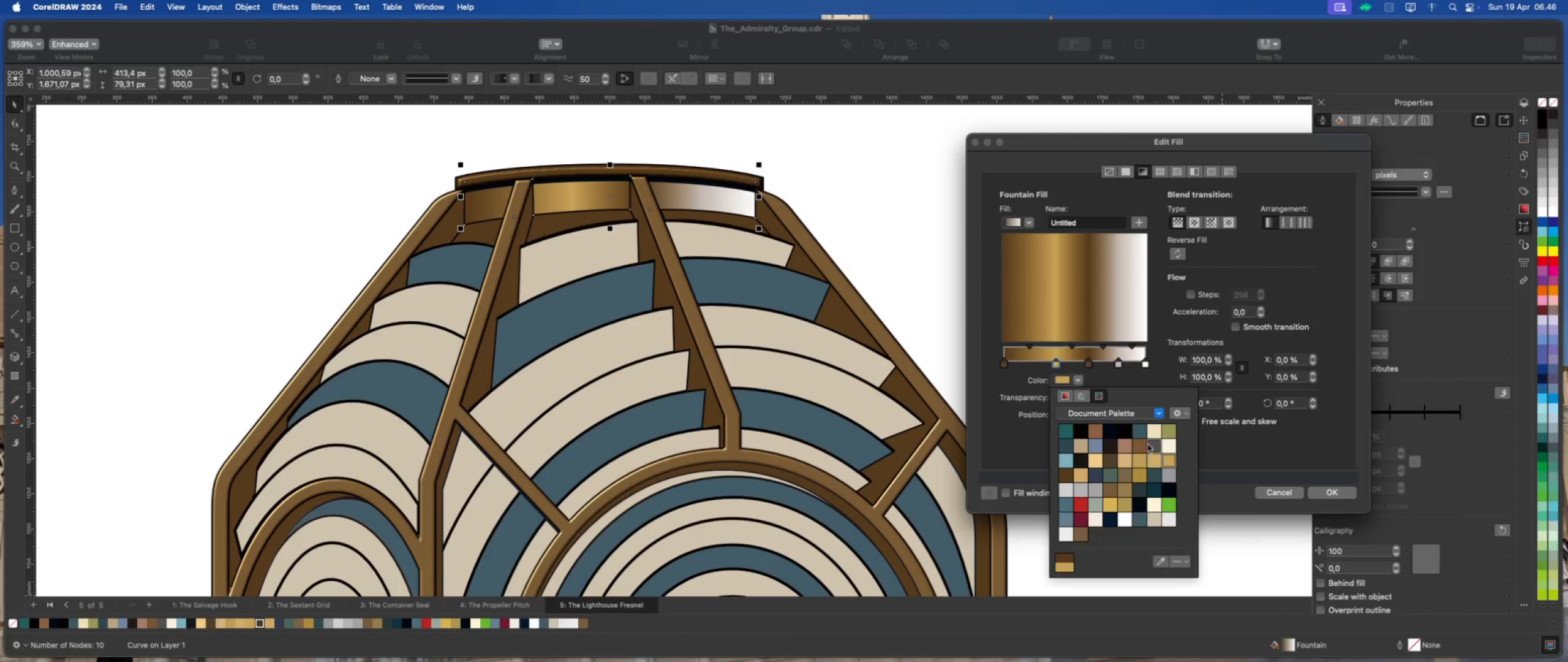 
left_click([1120, 367])
 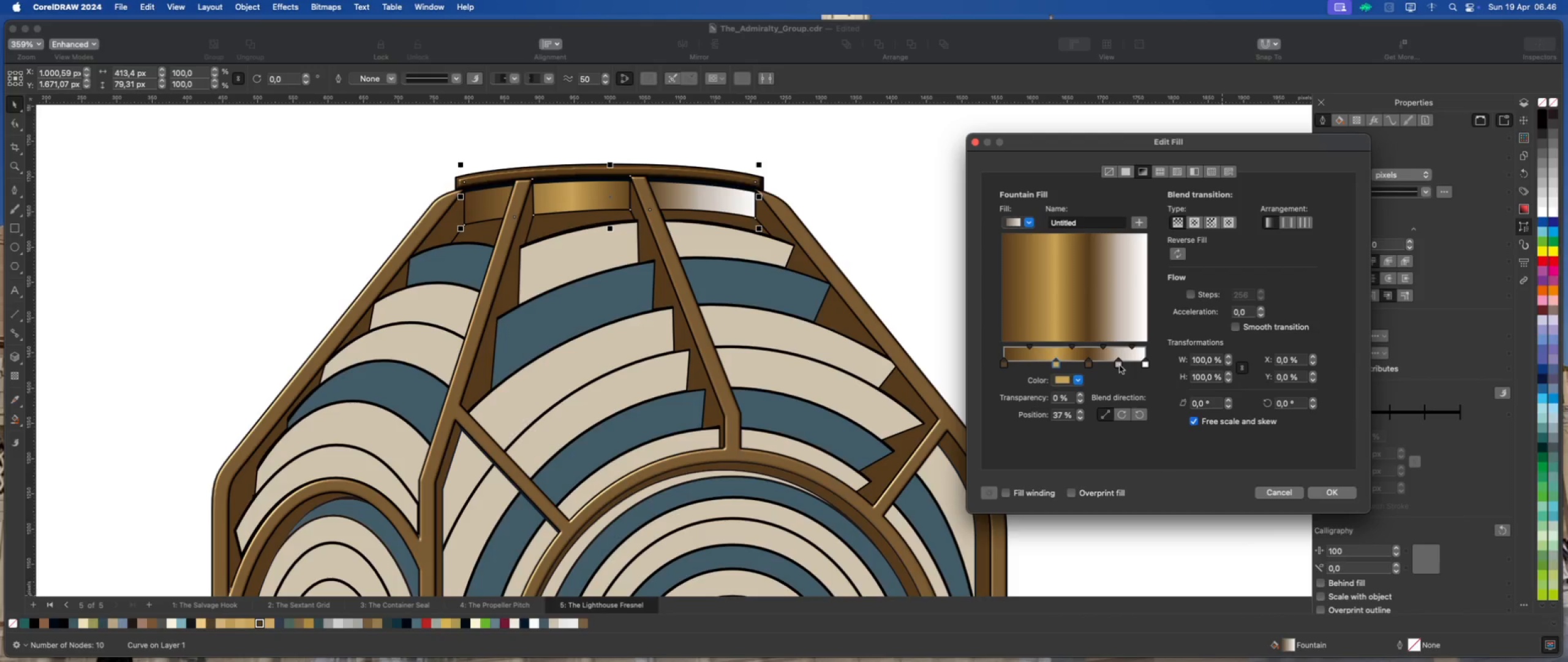 
left_click([1120, 365])
 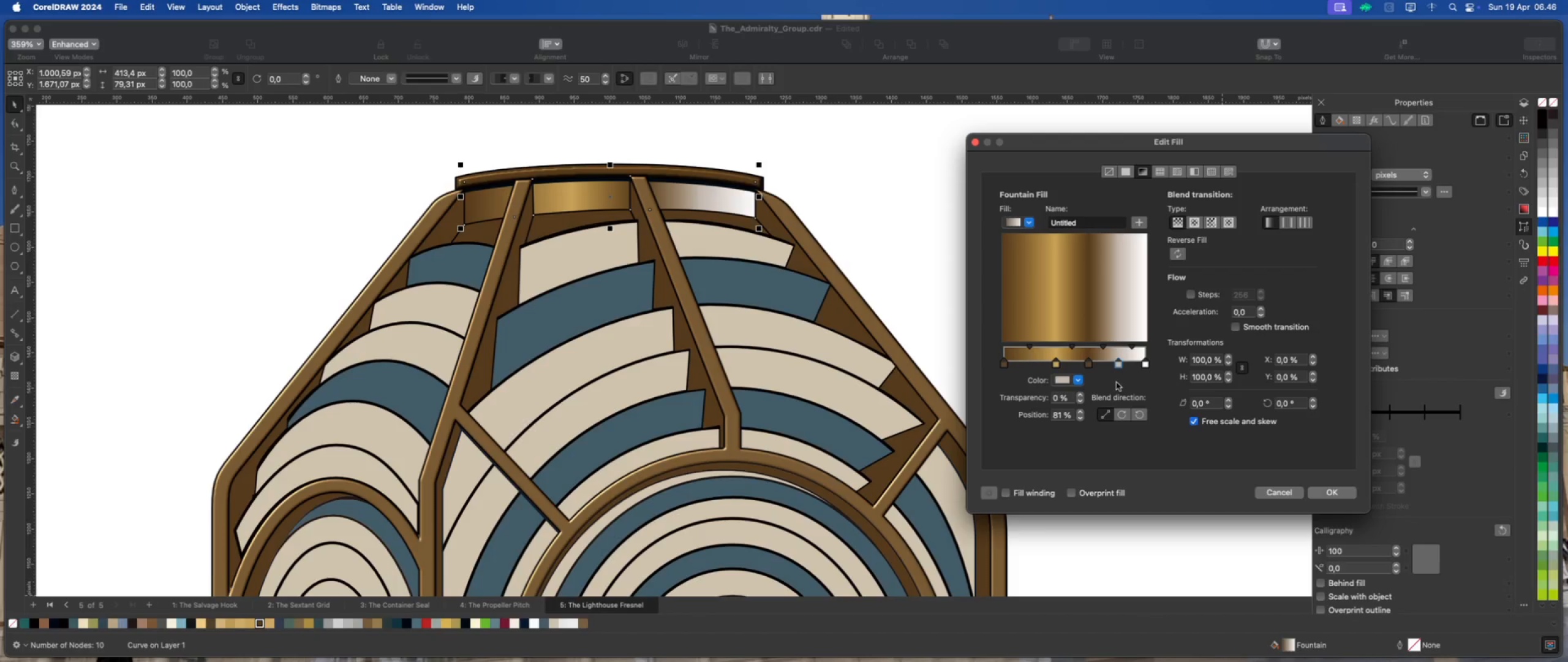 
left_click([1066, 382])
 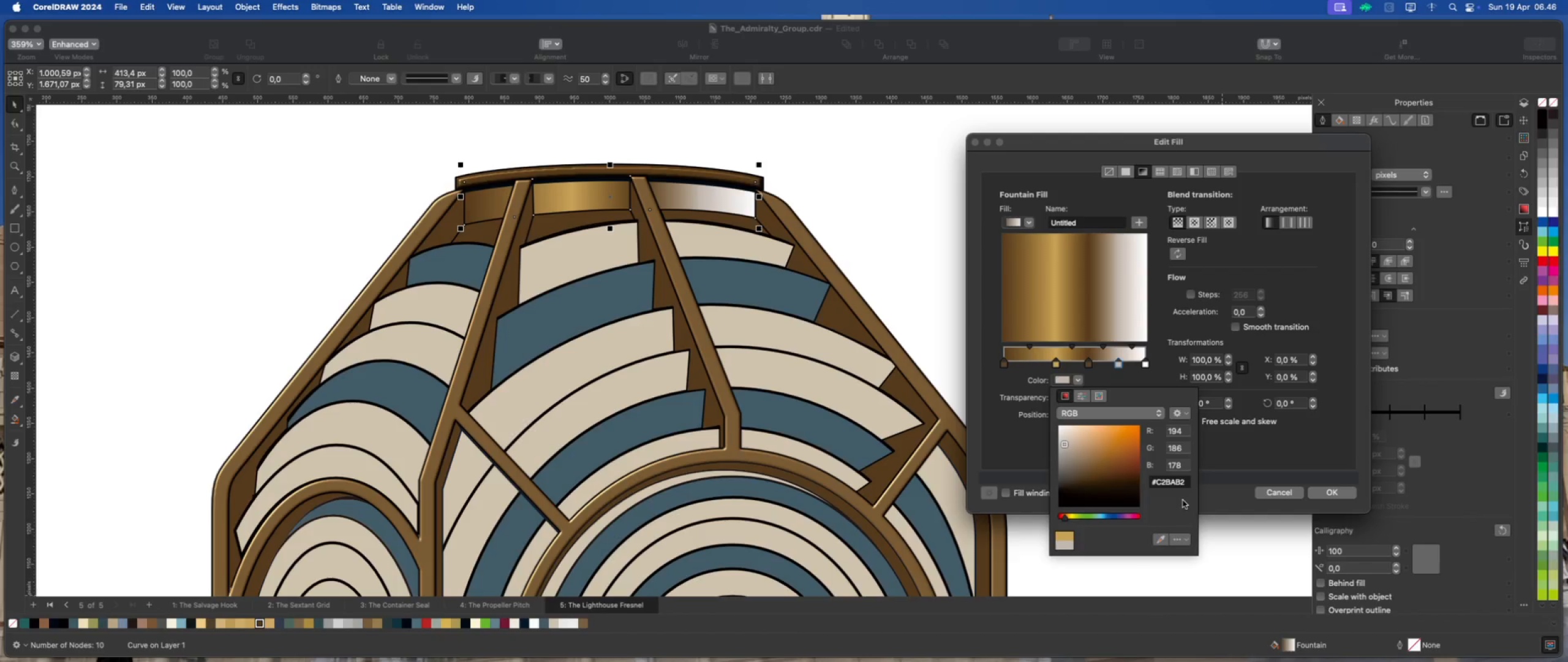 
mouse_move([1102, 409])
 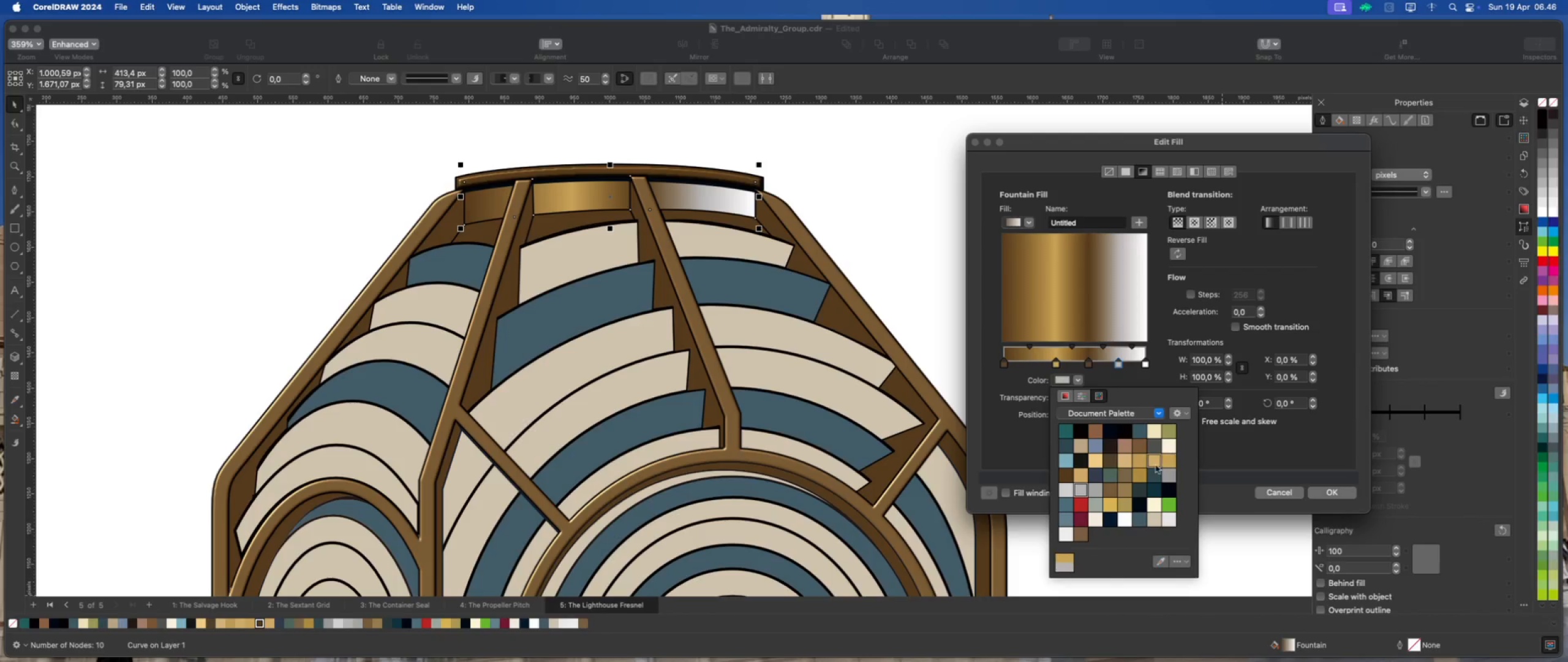 
left_click([1153, 465])
 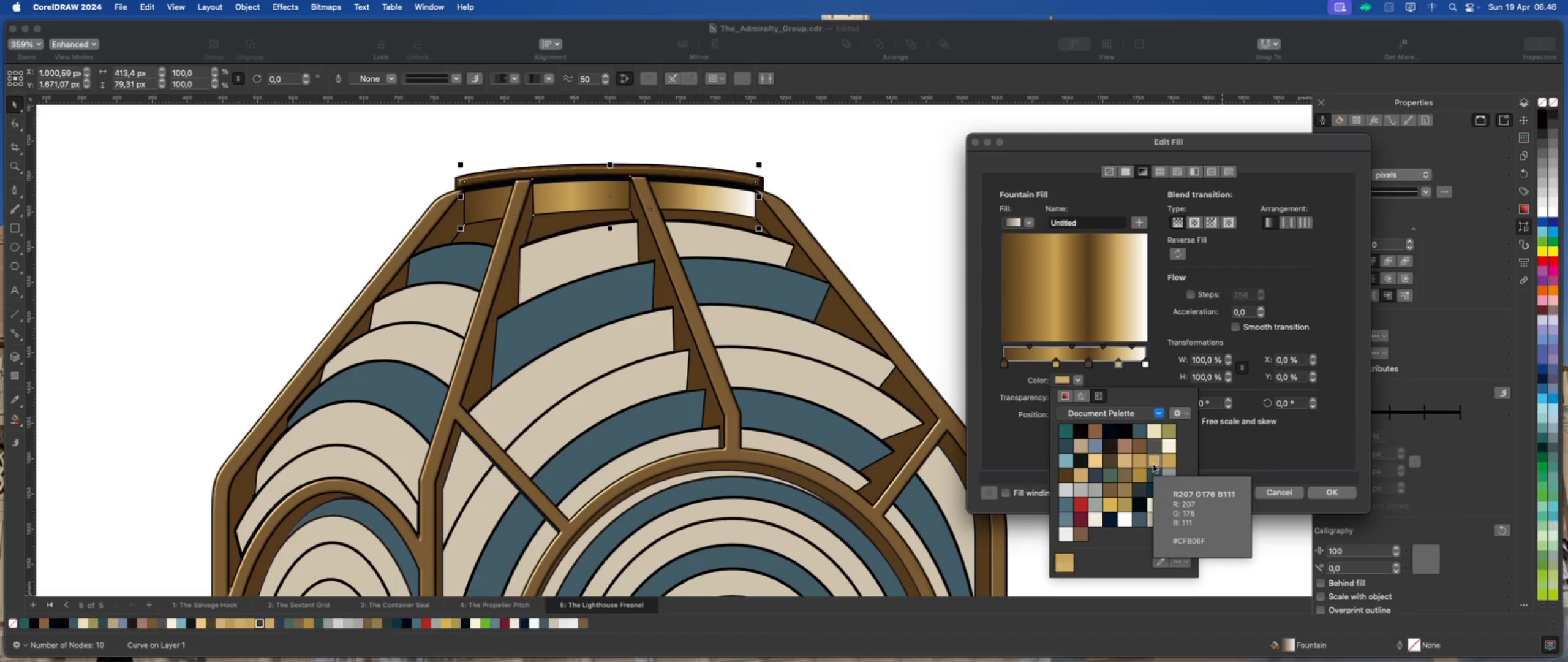 
left_click([1142, 378])
 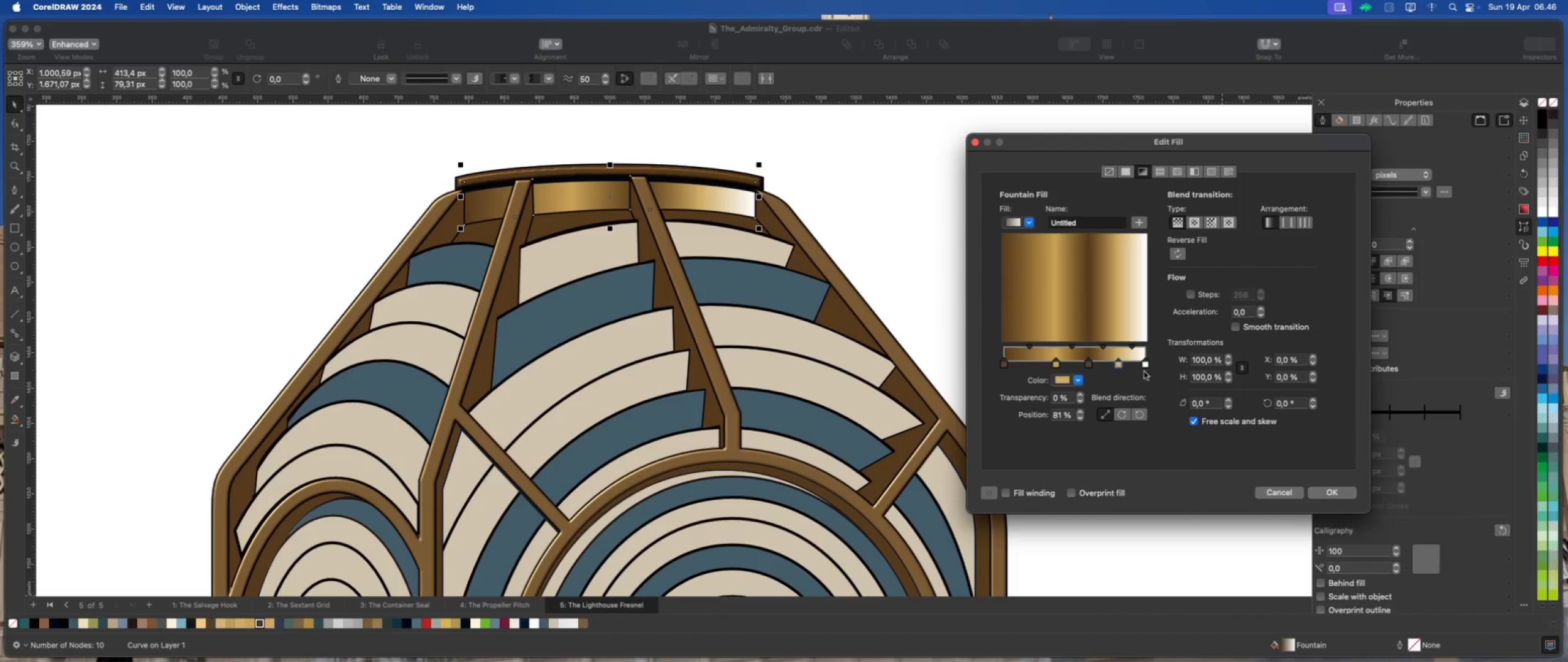 
left_click([1147, 366])
 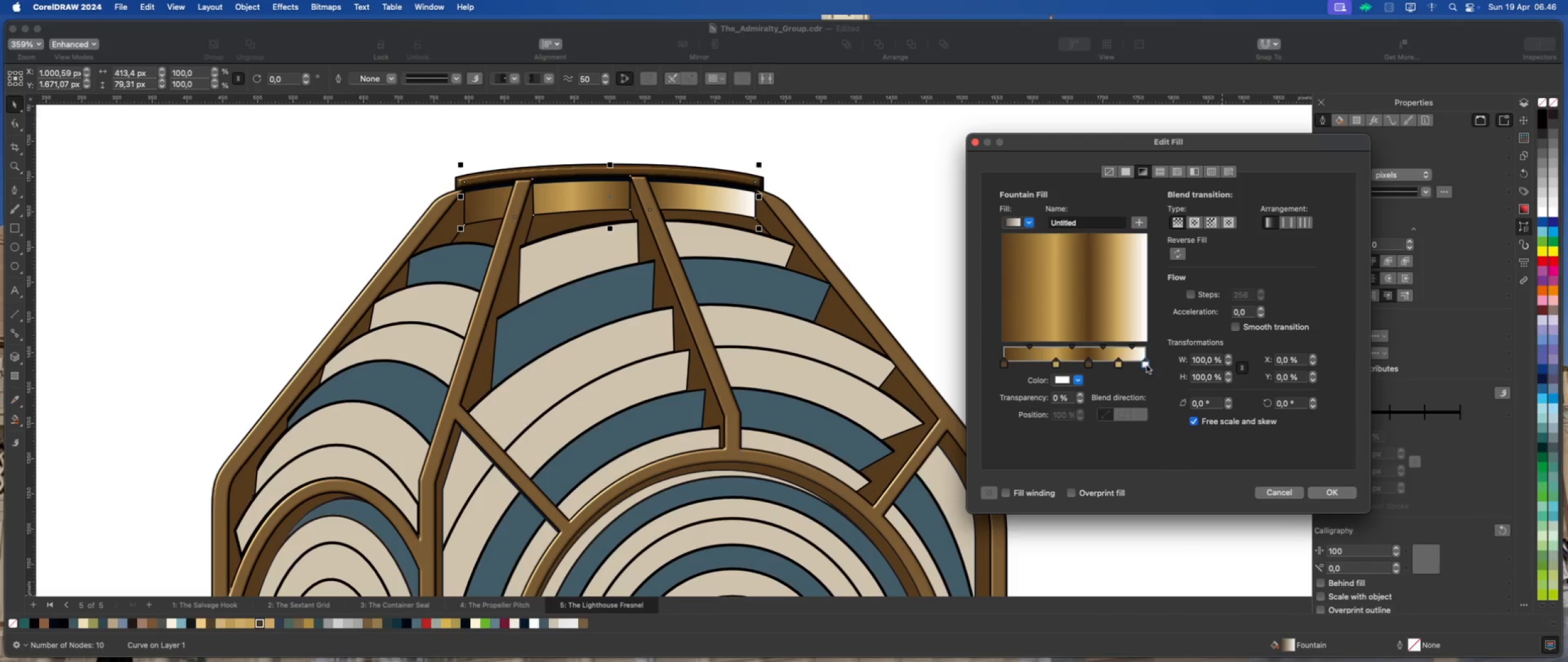 
left_click([1145, 365])
 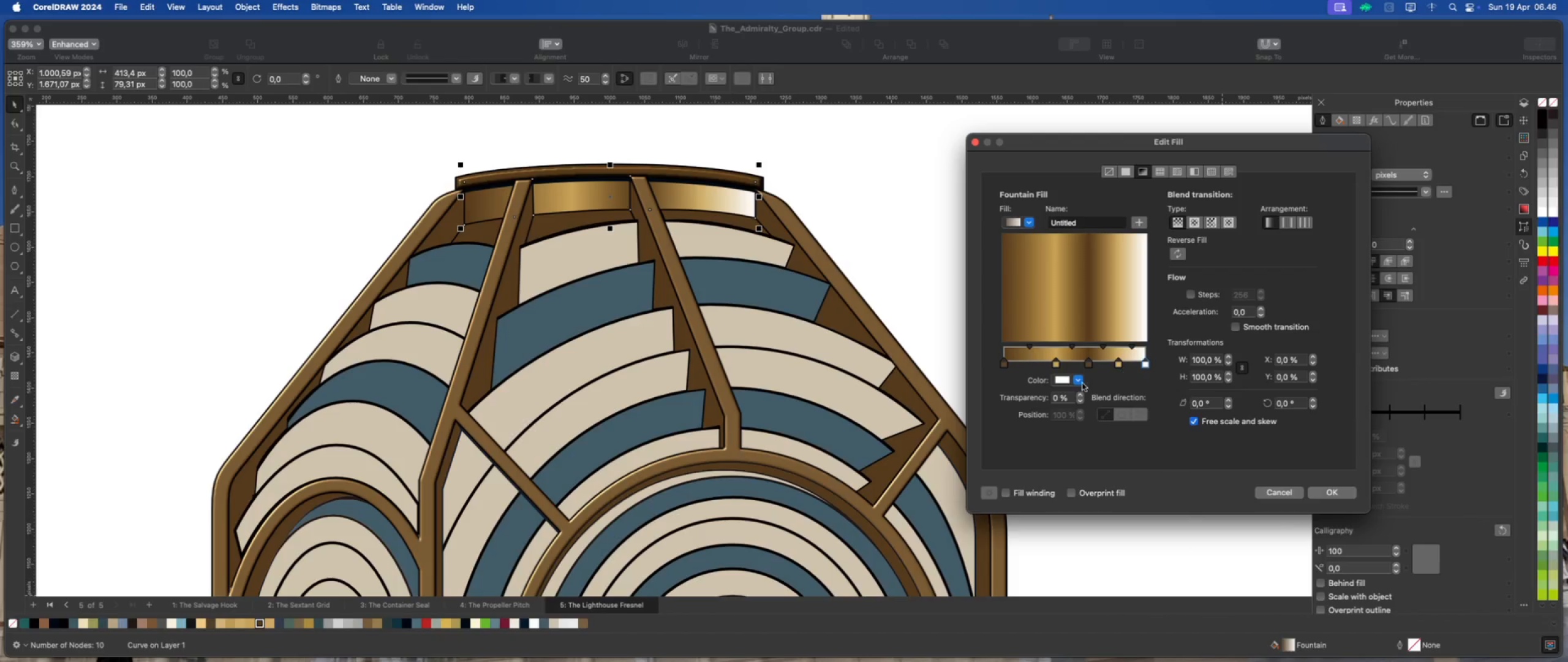 
left_click([1066, 381])
 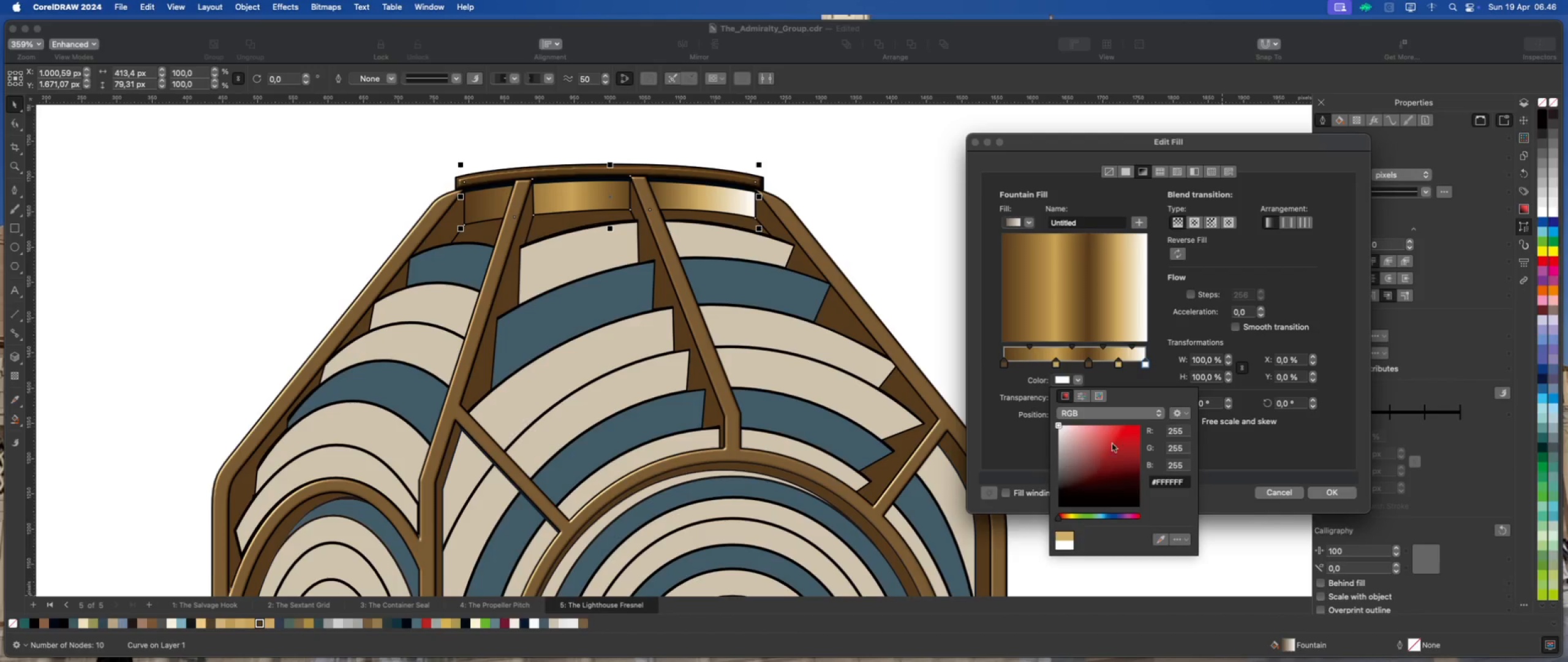 
left_click([1102, 393])
 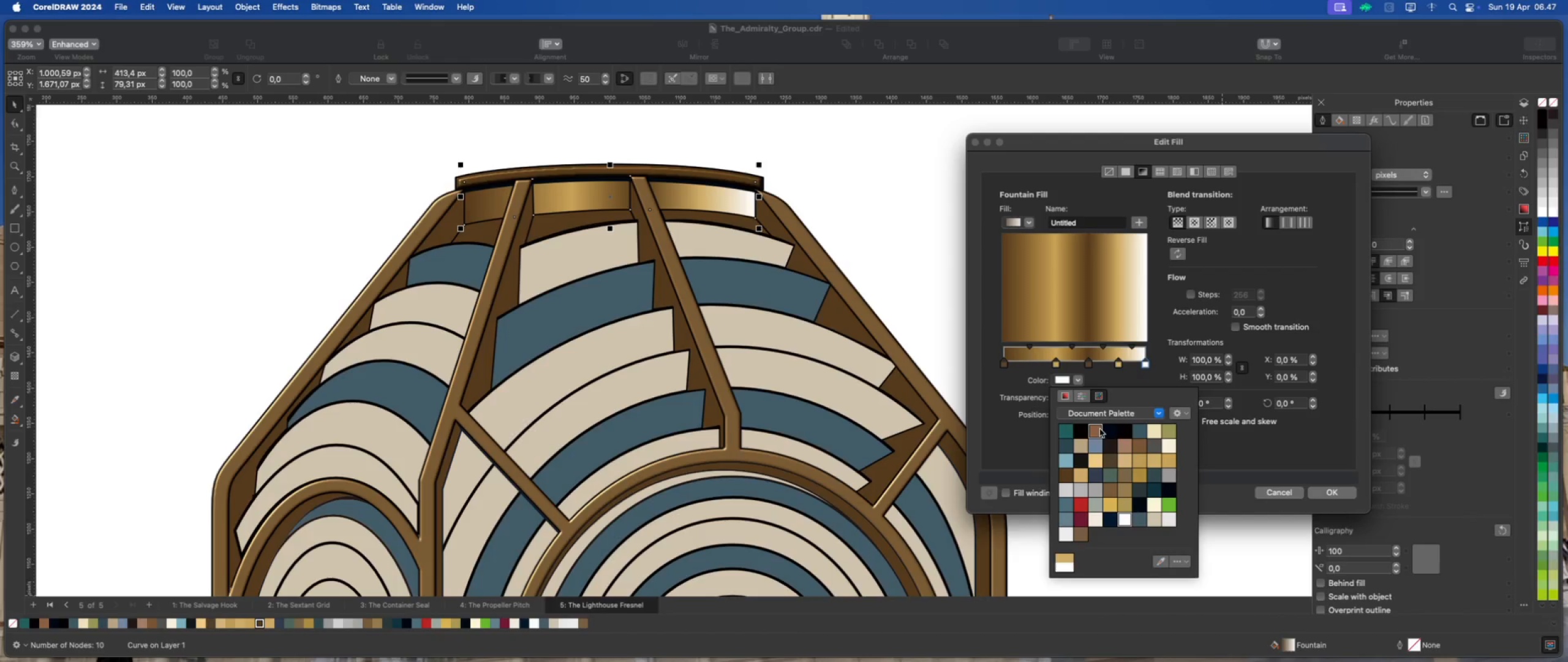 
left_click([1071, 474])
 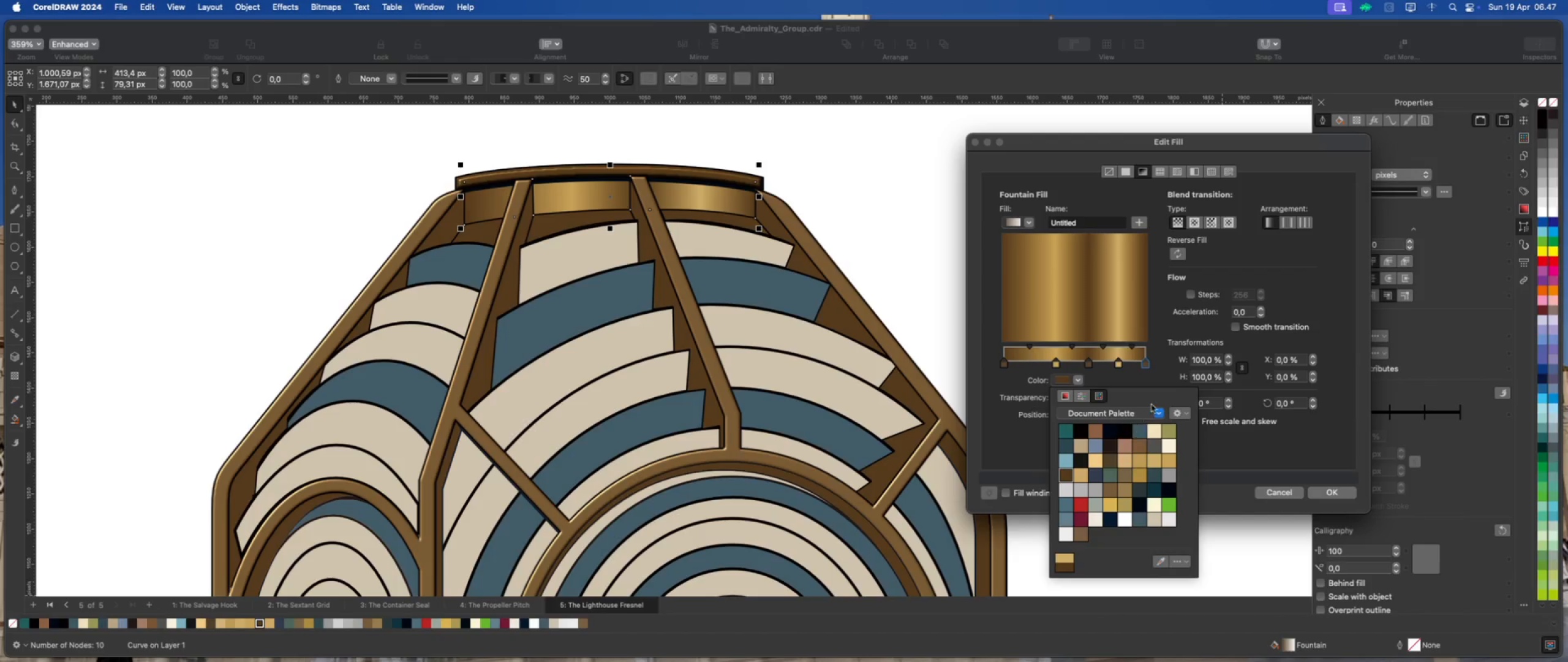 
left_click([1167, 376])
 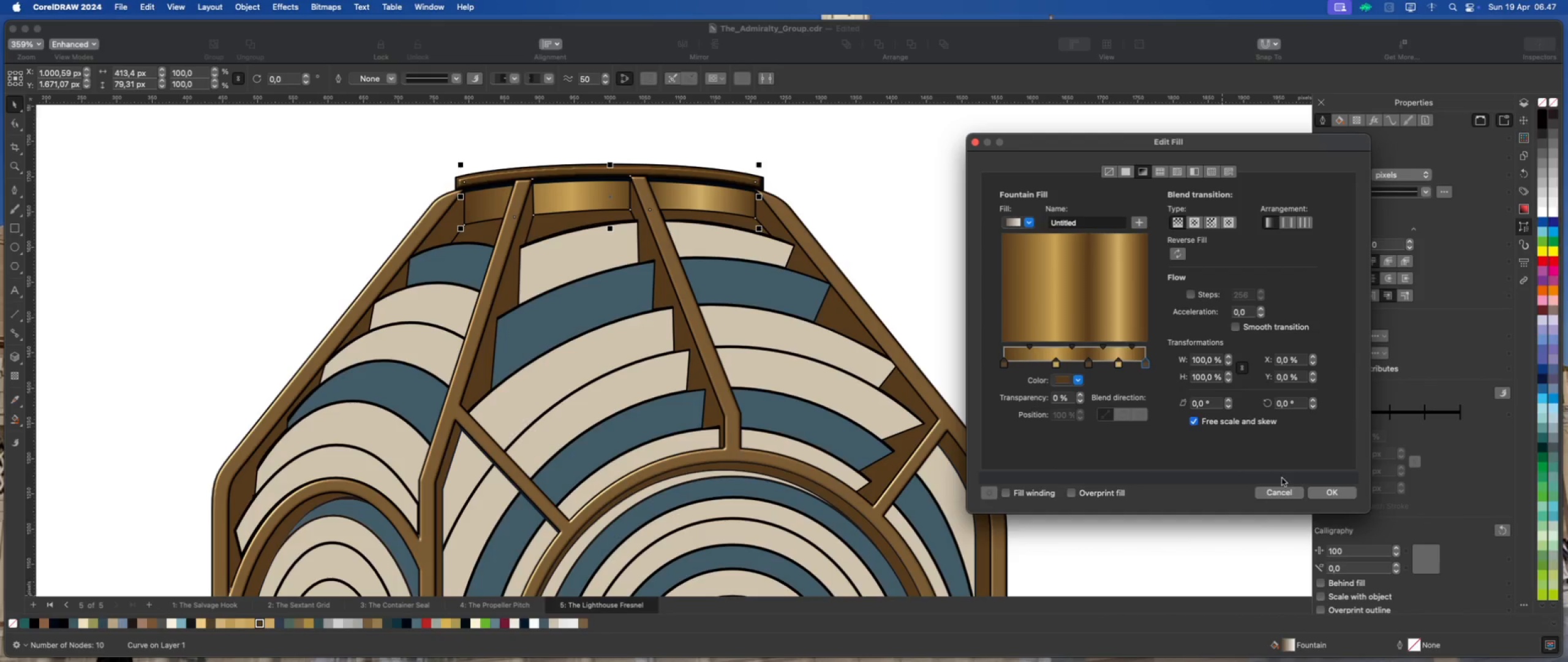 
left_click([1330, 492])
 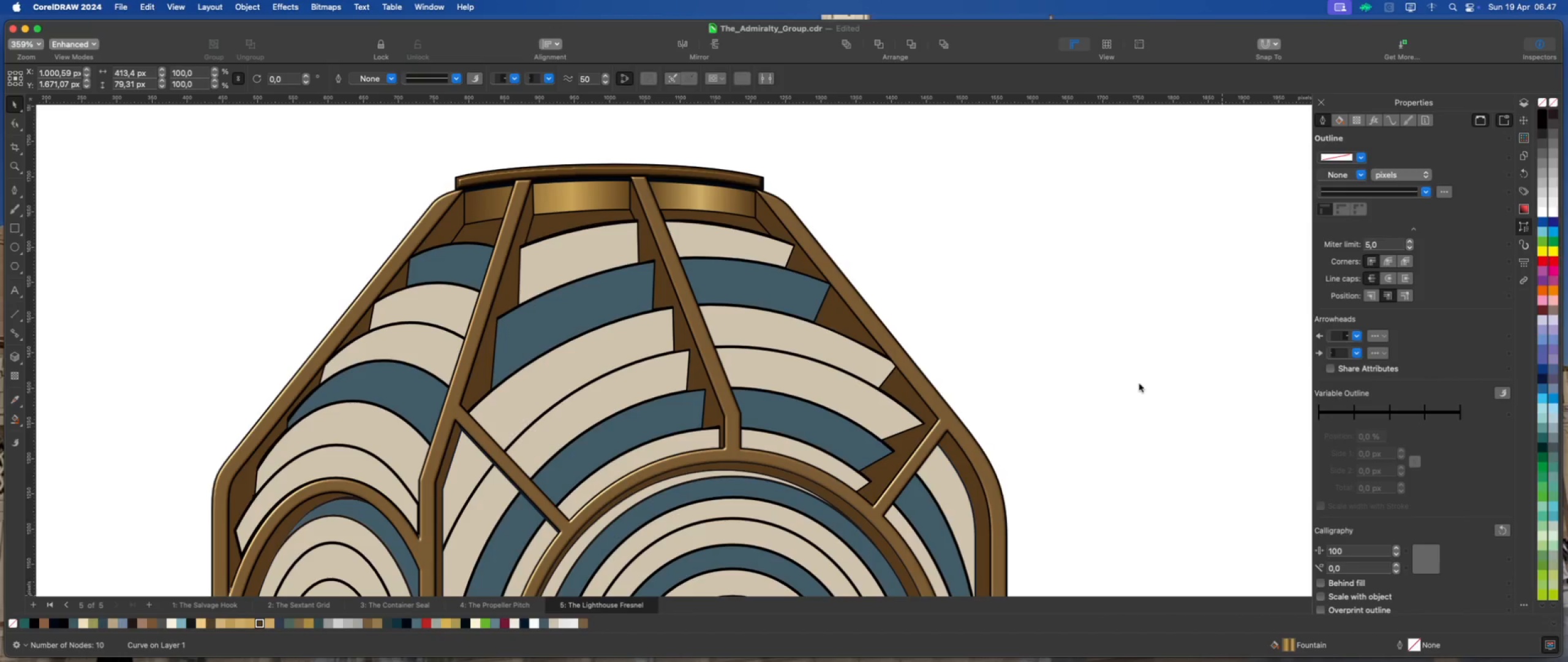 
scroll: coordinate [747, 252], scroll_direction: down, amount: 10.0
 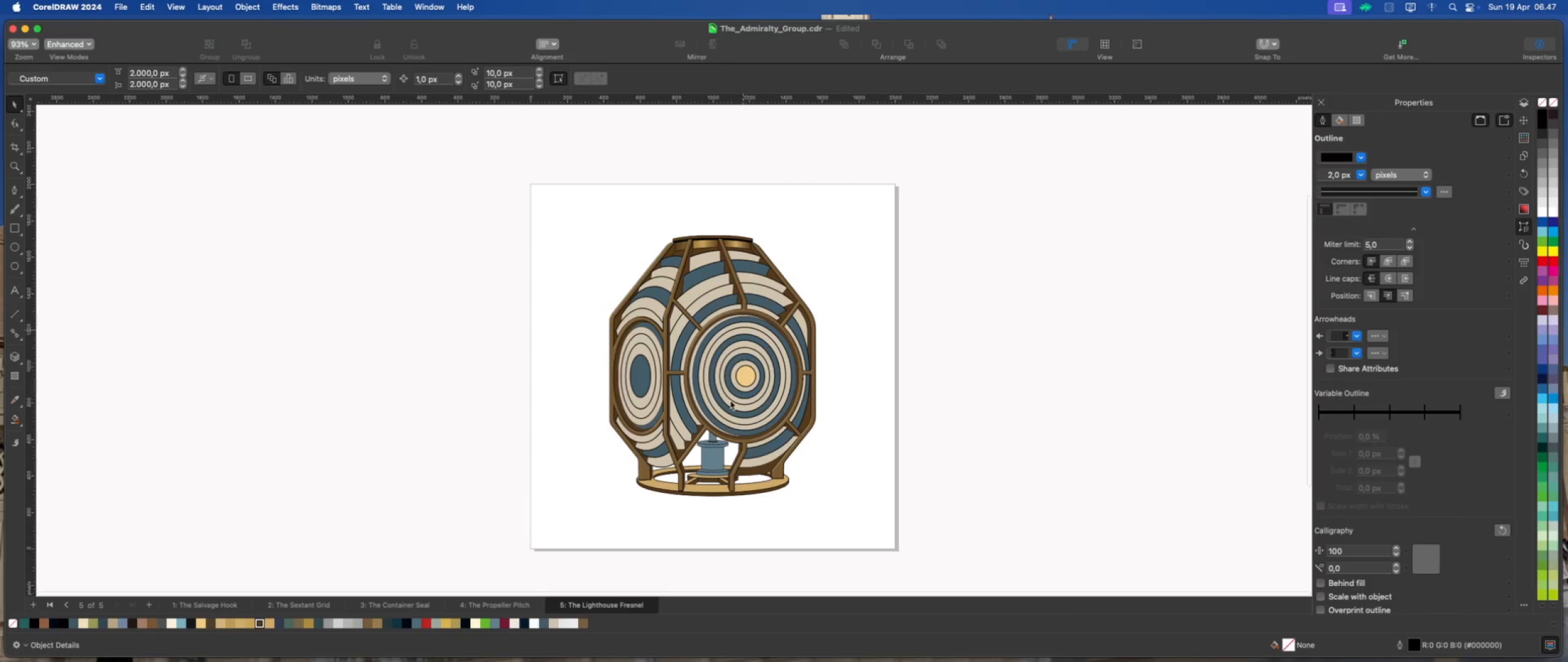 
scroll: coordinate [741, 359], scroll_direction: up, amount: 3.0
 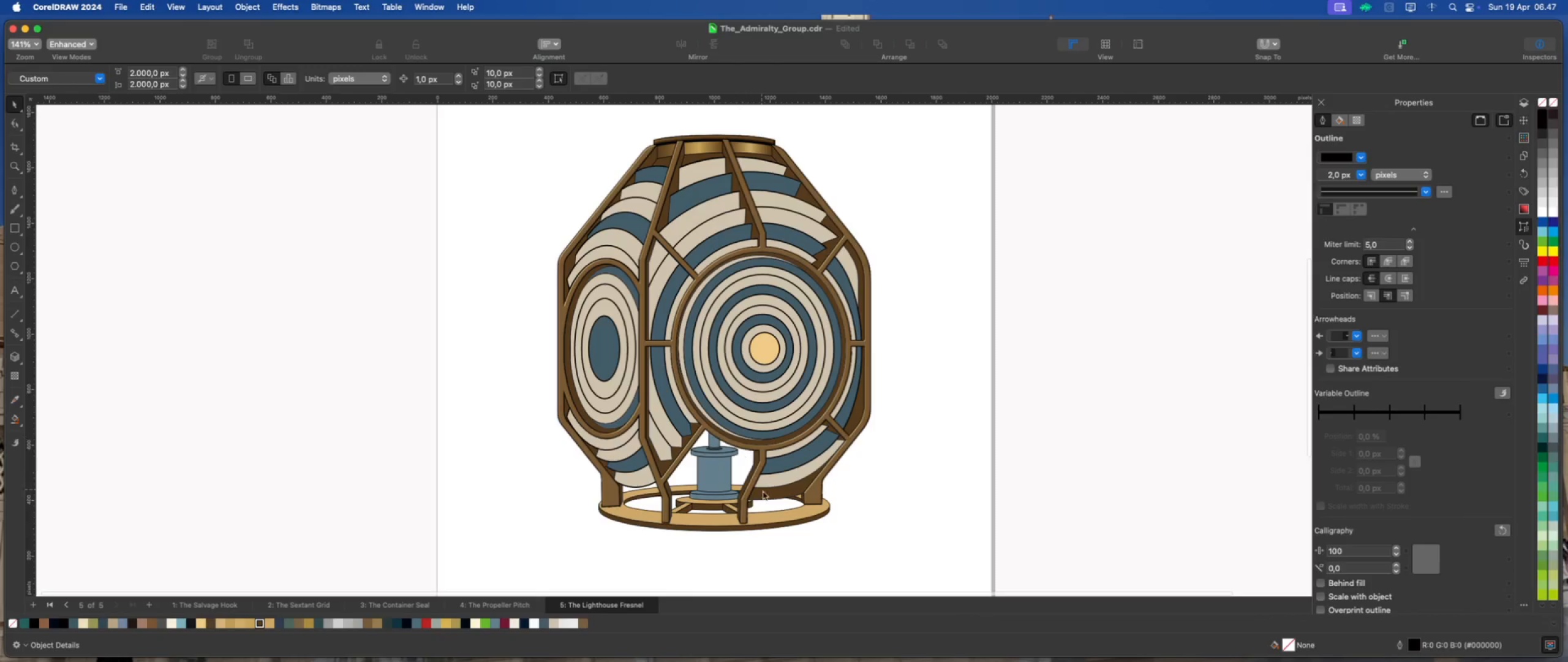 
left_click([775, 514])
 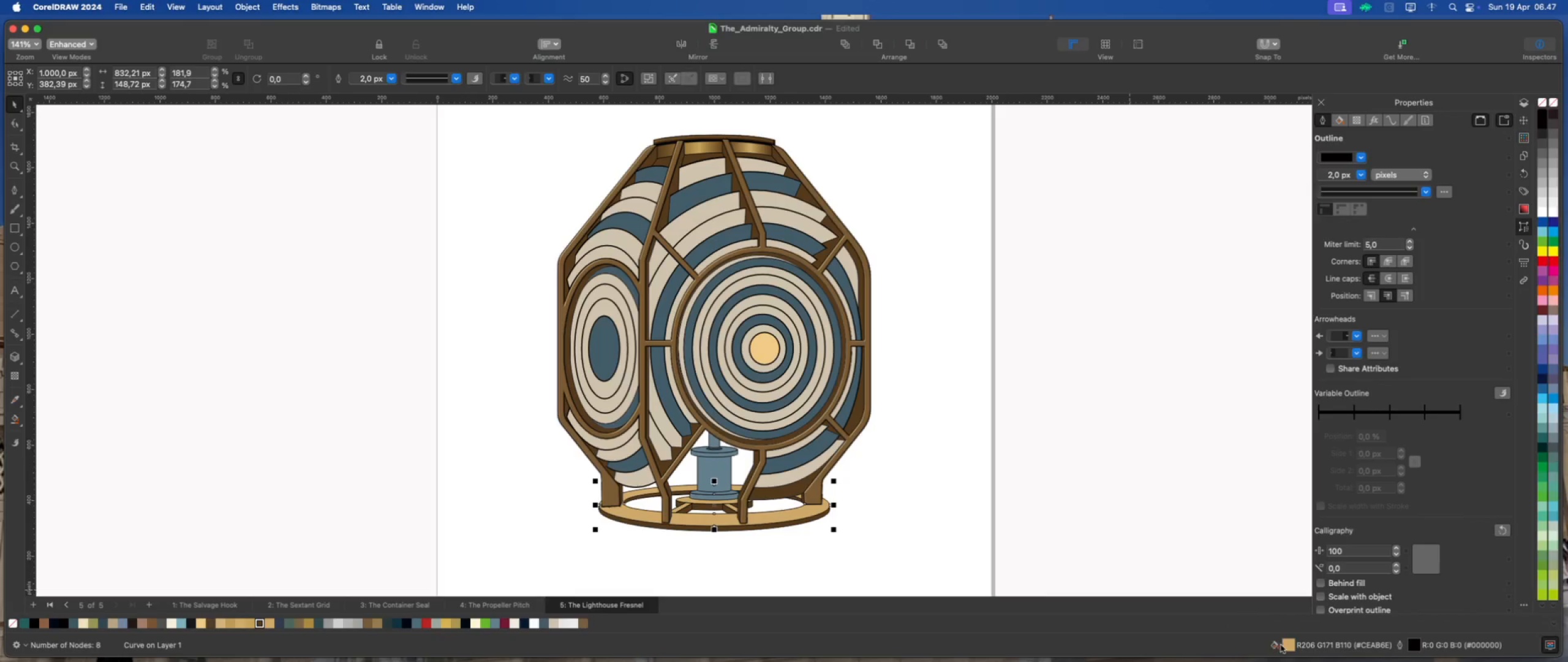 
double_click([1287, 644])
 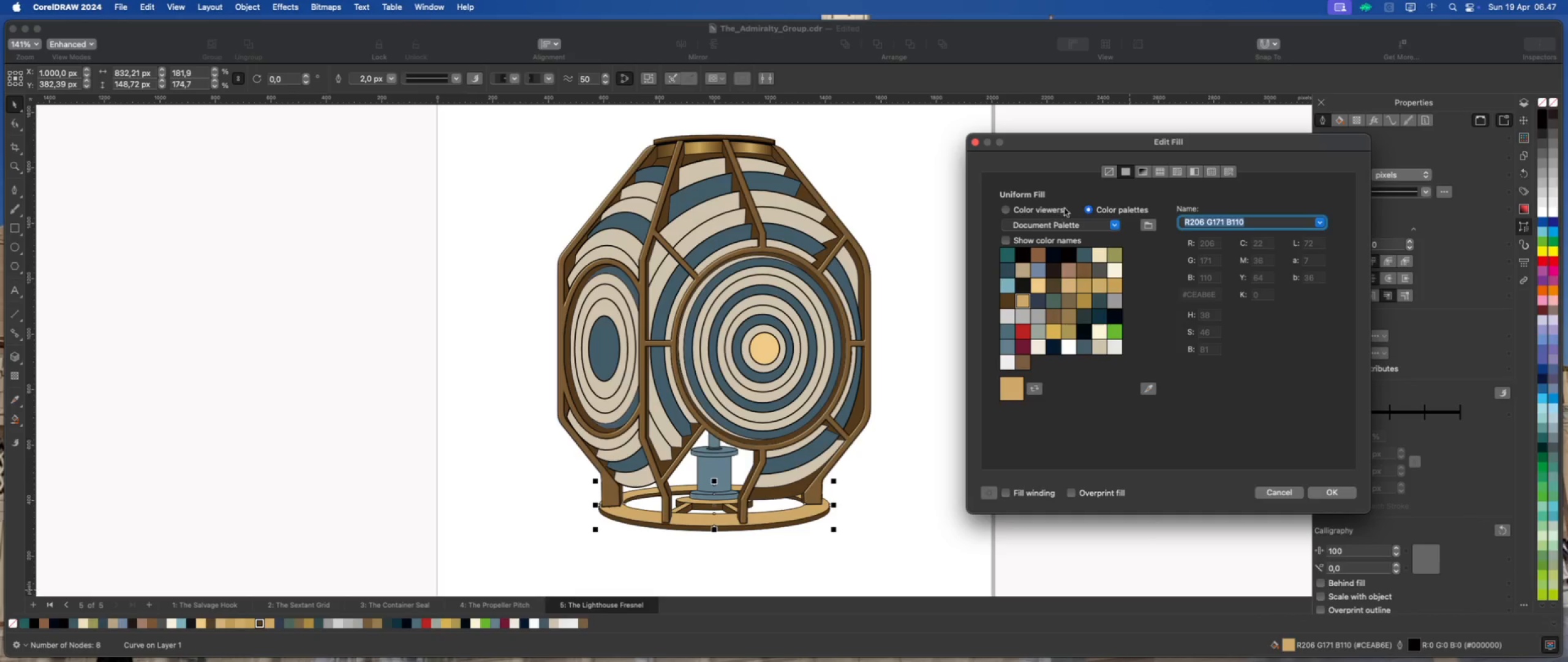 
left_click([1144, 173])
 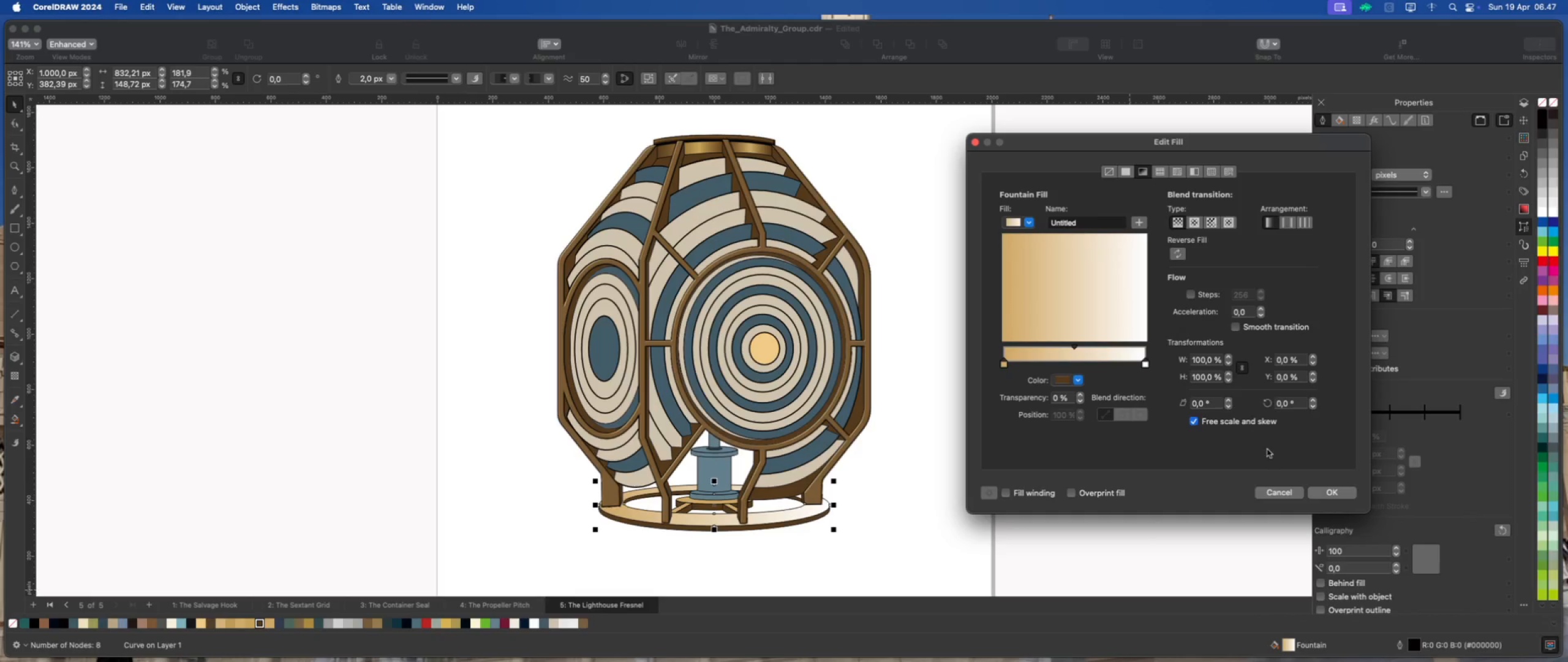 
left_click([1279, 493])
 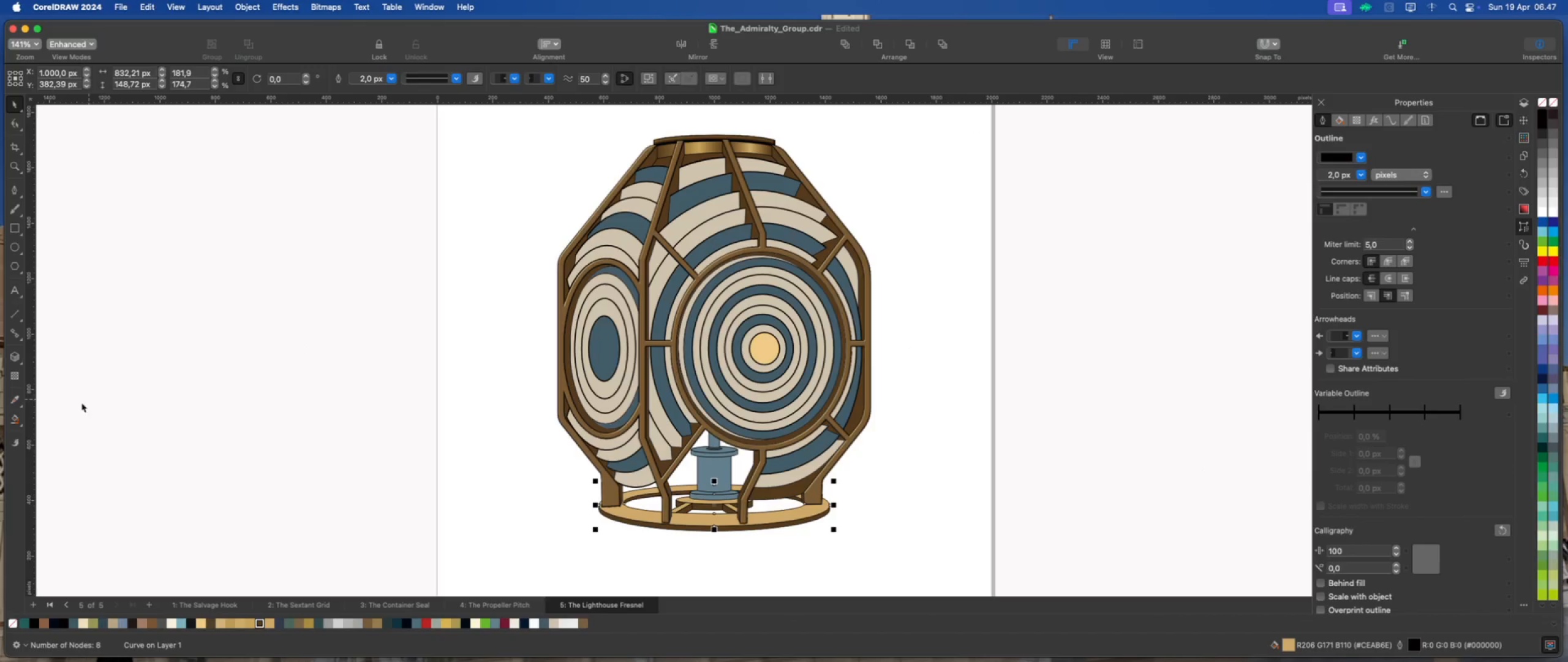 
left_click([21, 422])
 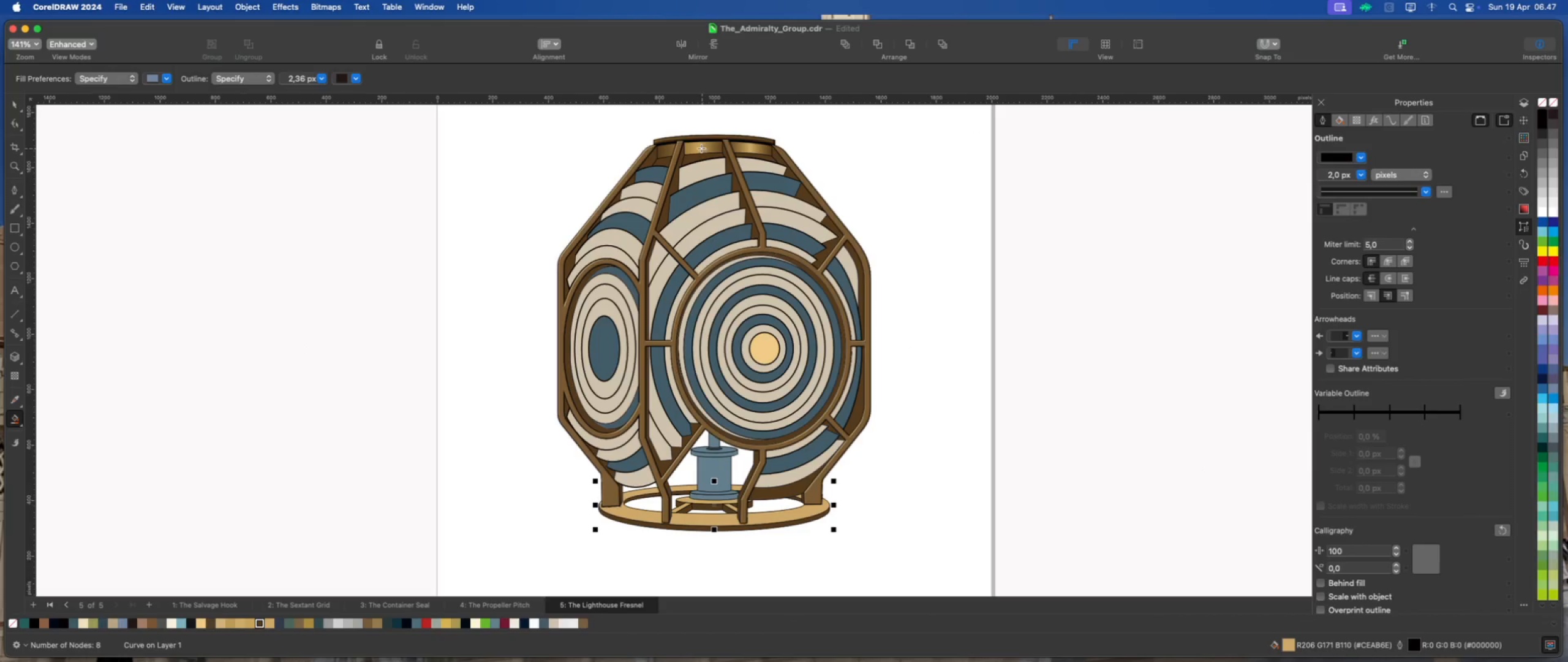 
left_click([701, 148])
 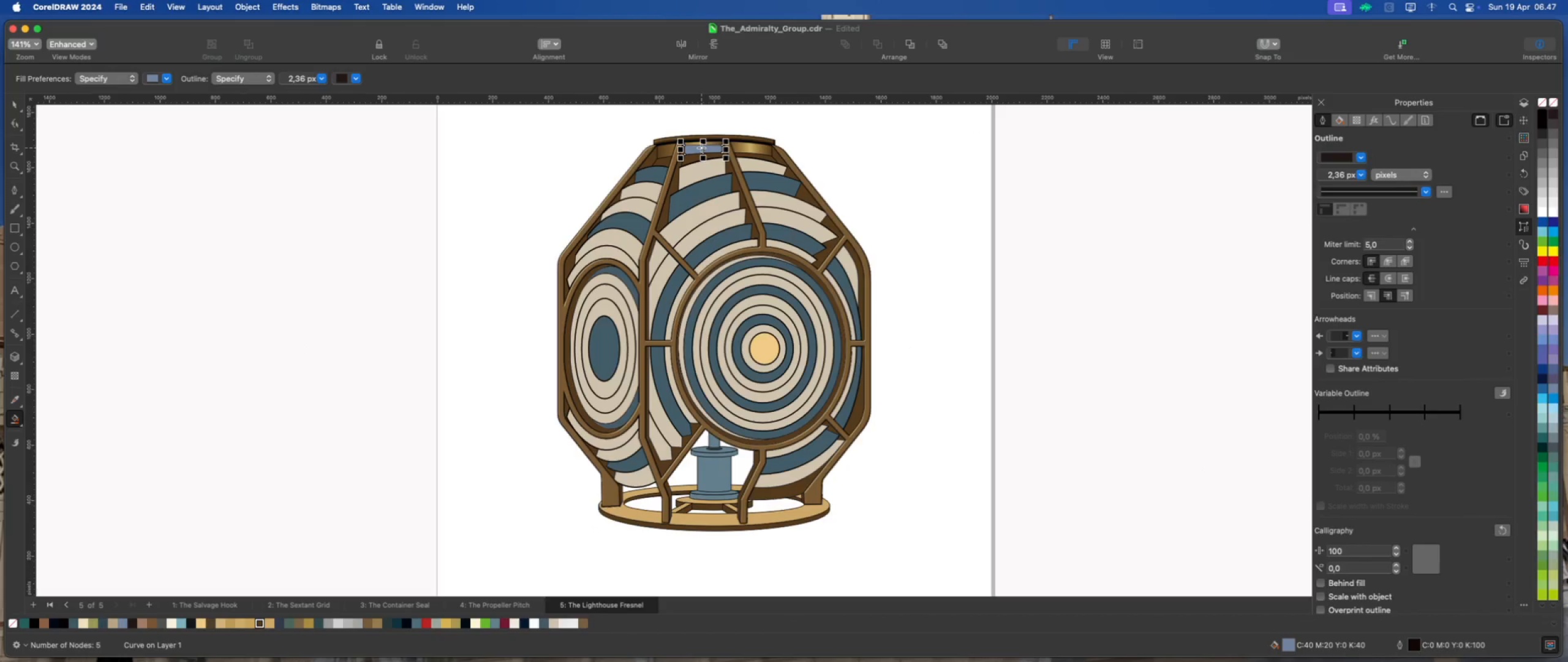 
key(Meta+Z)
 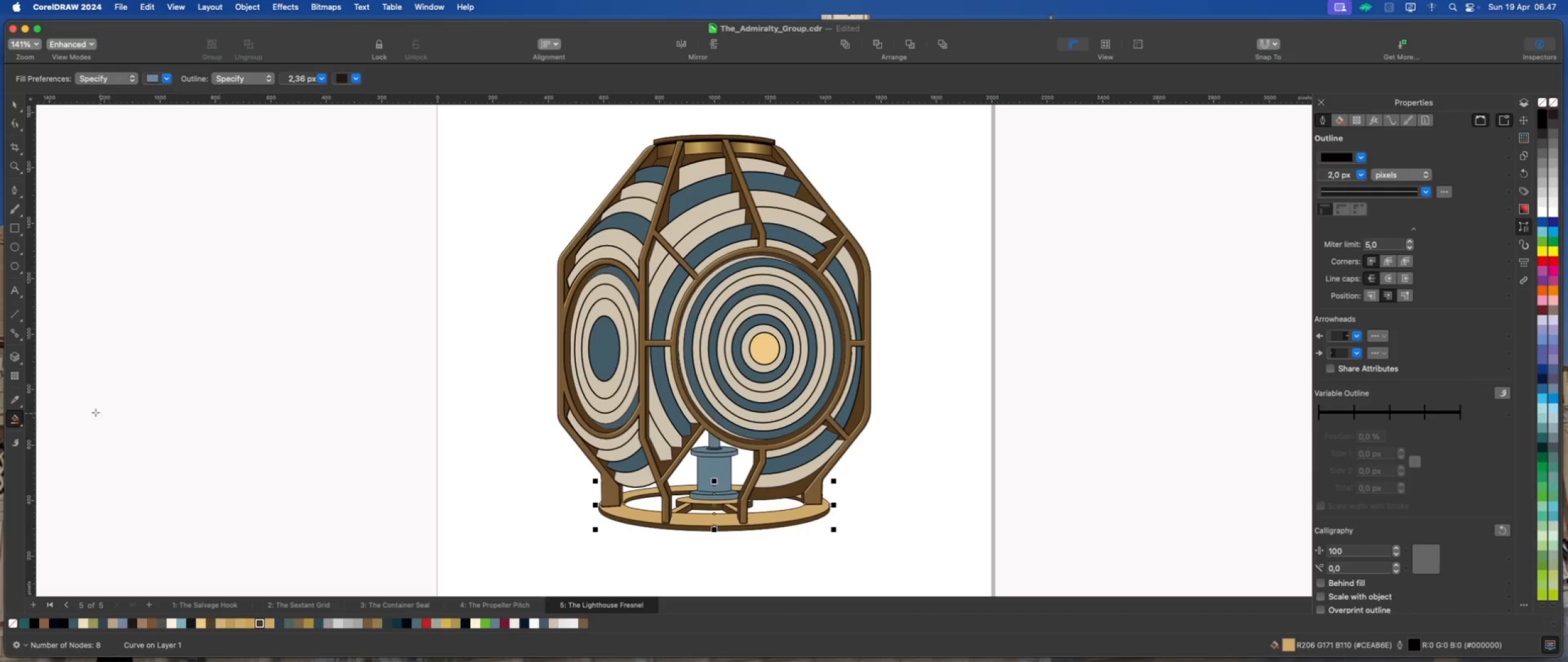 
left_click([18, 405])
 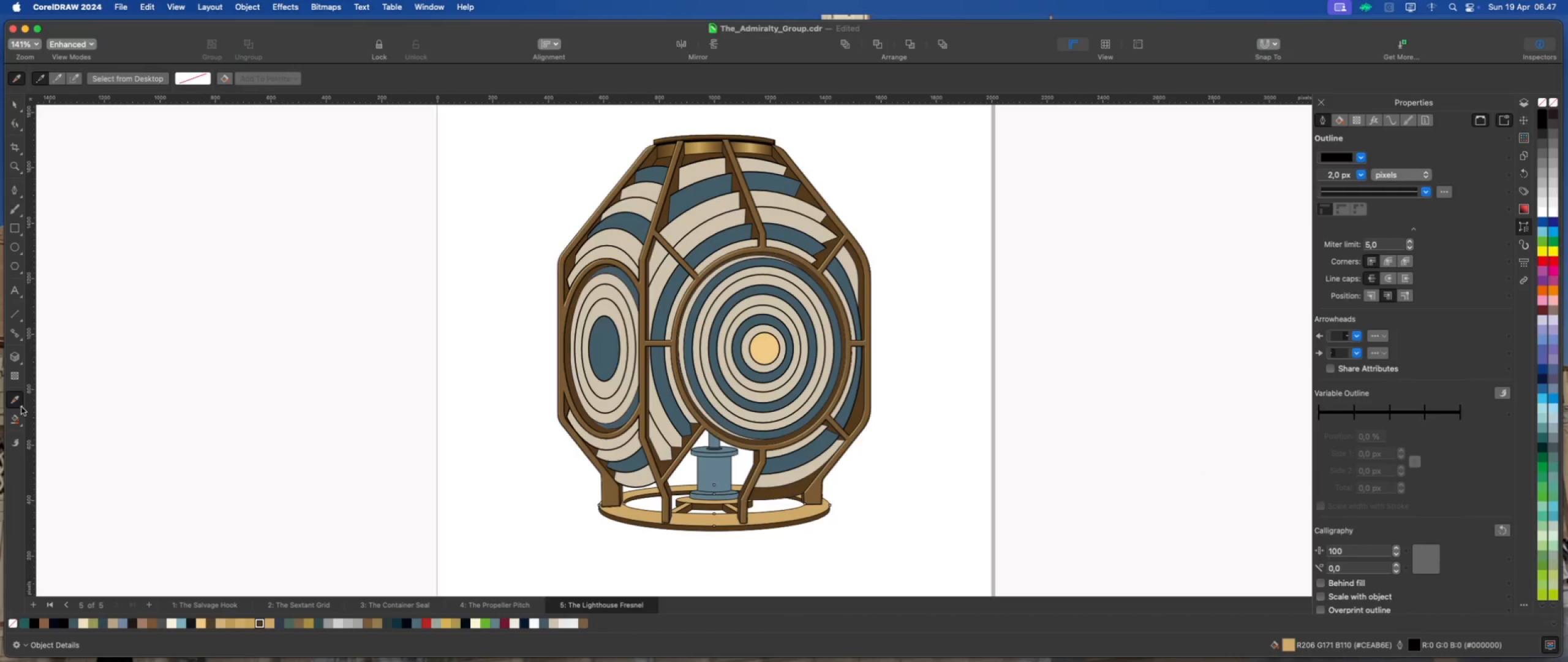 
left_click([21, 407])
 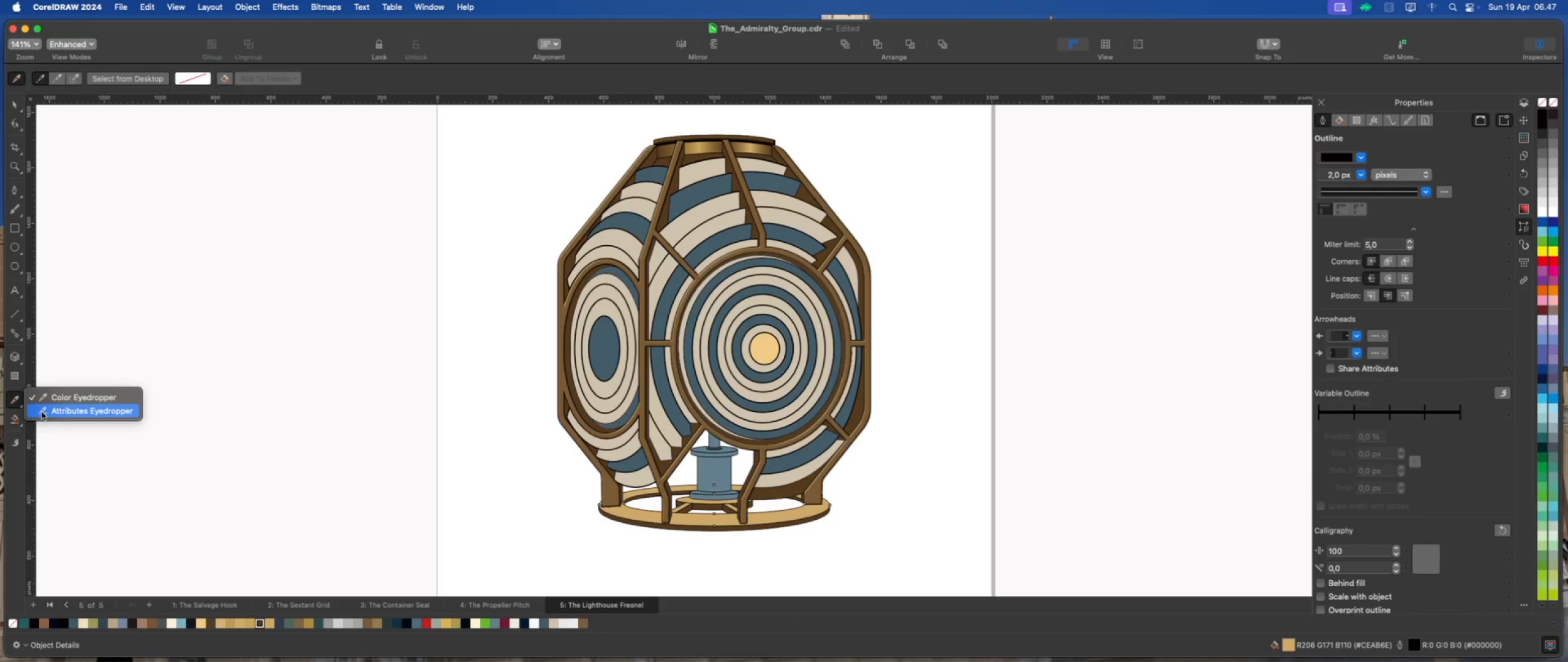 
left_click([48, 411])
 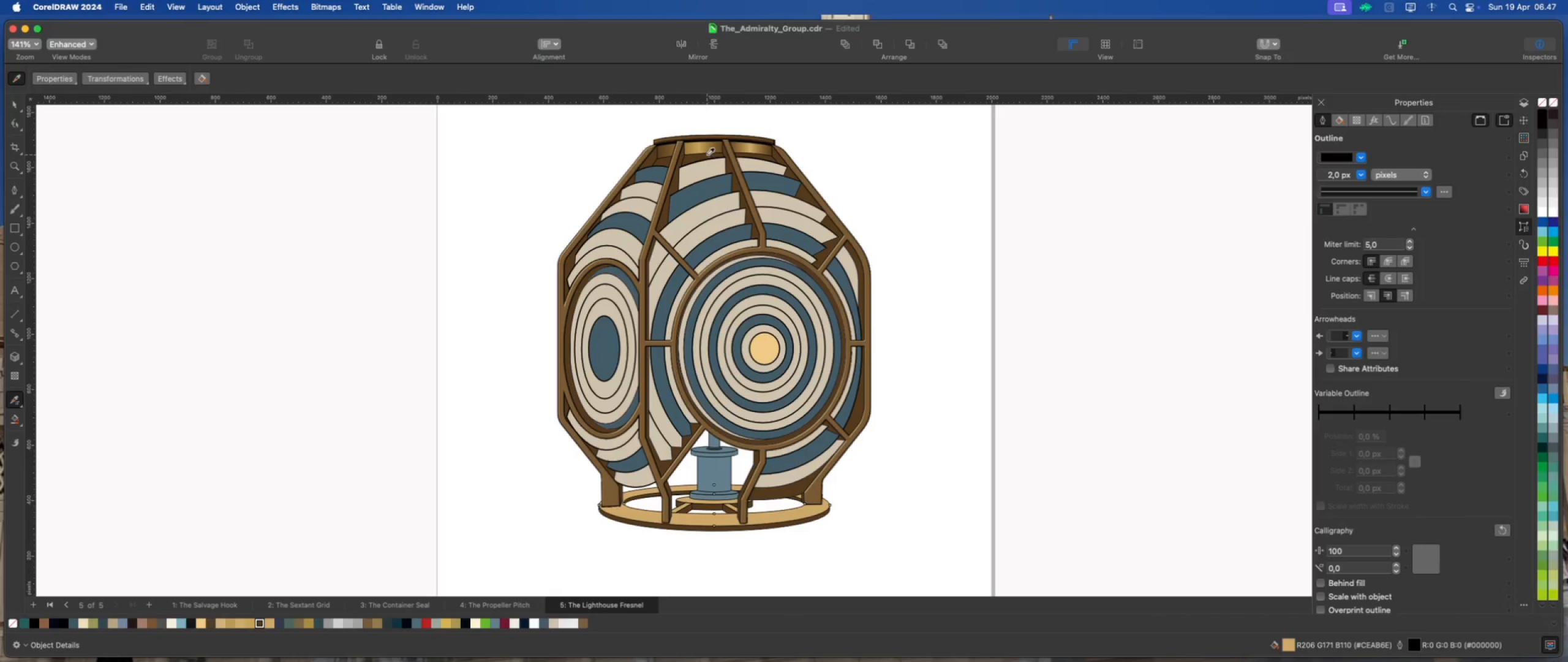 
left_click([703, 146])
 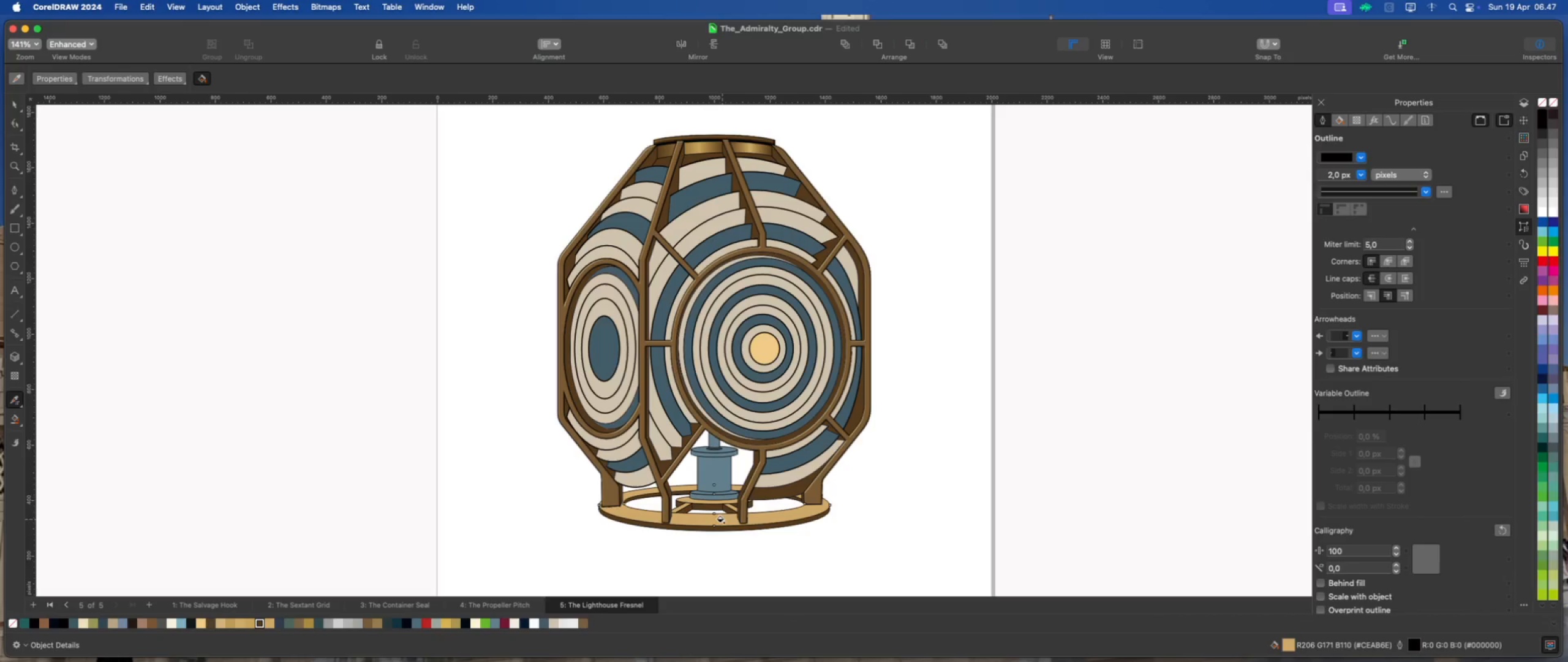 
left_click([723, 517])
 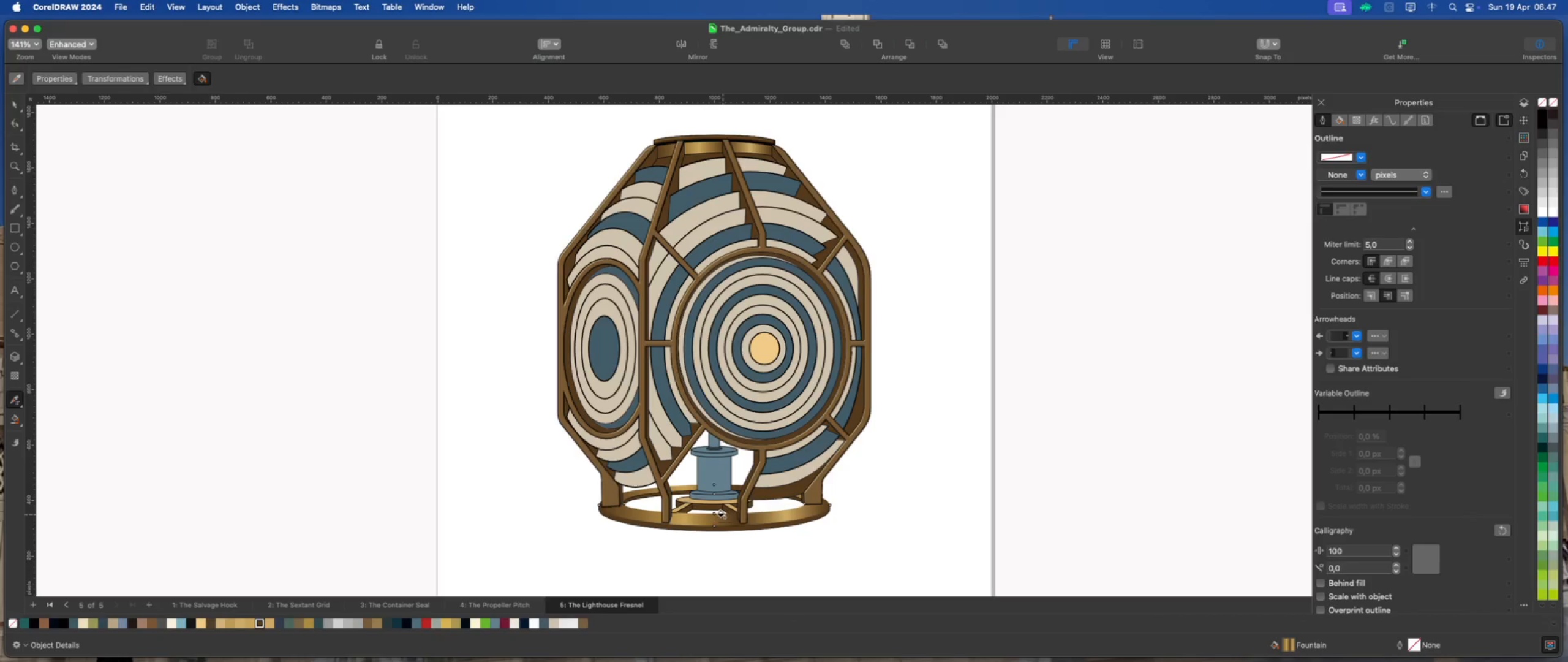 
scroll: coordinate [808, 498], scroll_direction: up, amount: 4.0
 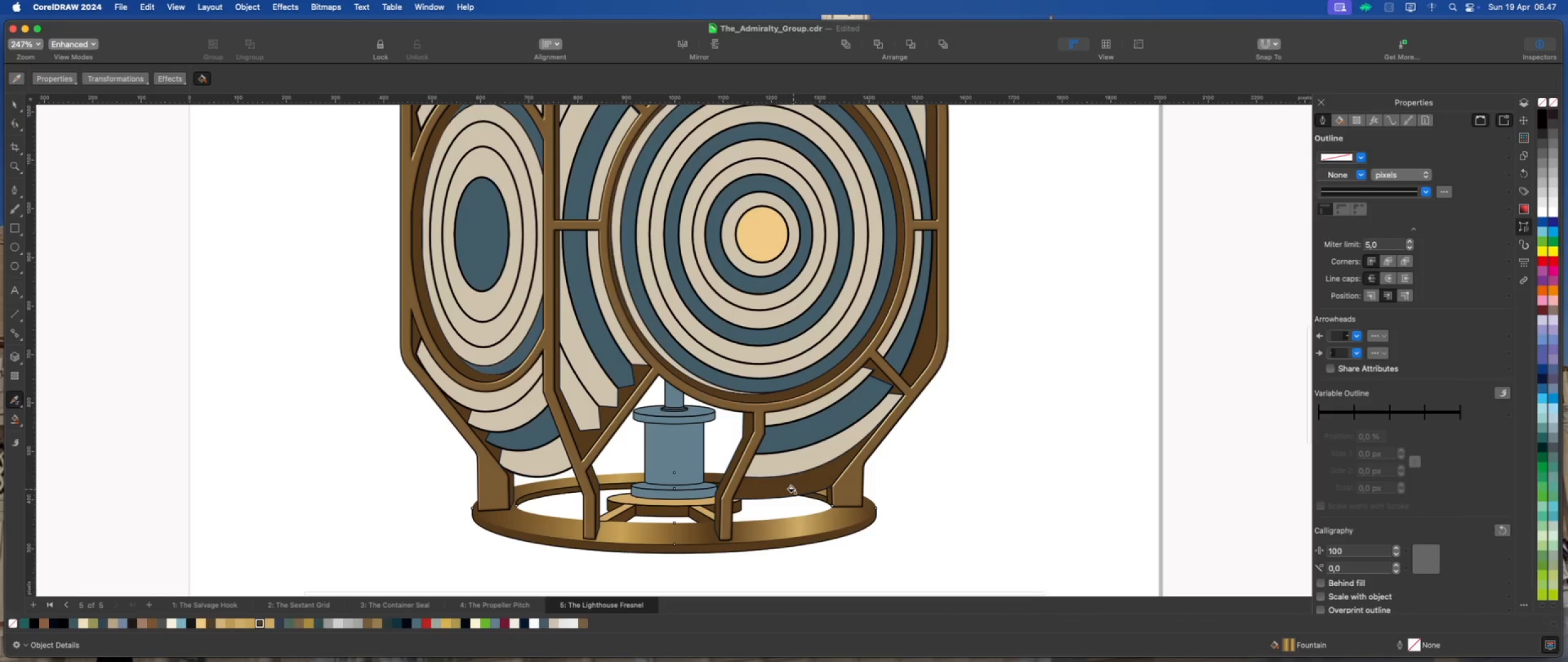 
scroll: coordinate [783, 492], scroll_direction: down, amount: 5.0
 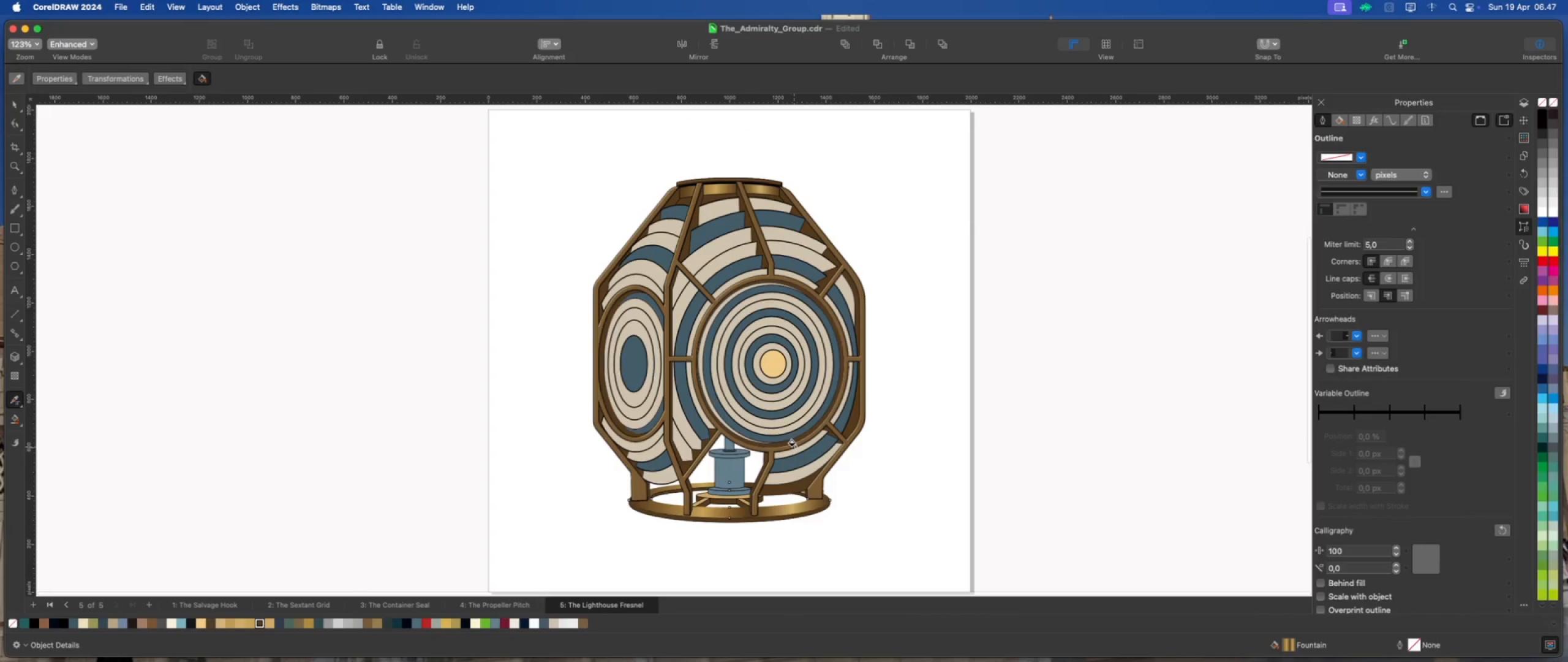 
scroll: coordinate [793, 484], scroll_direction: up, amount: 3.0
 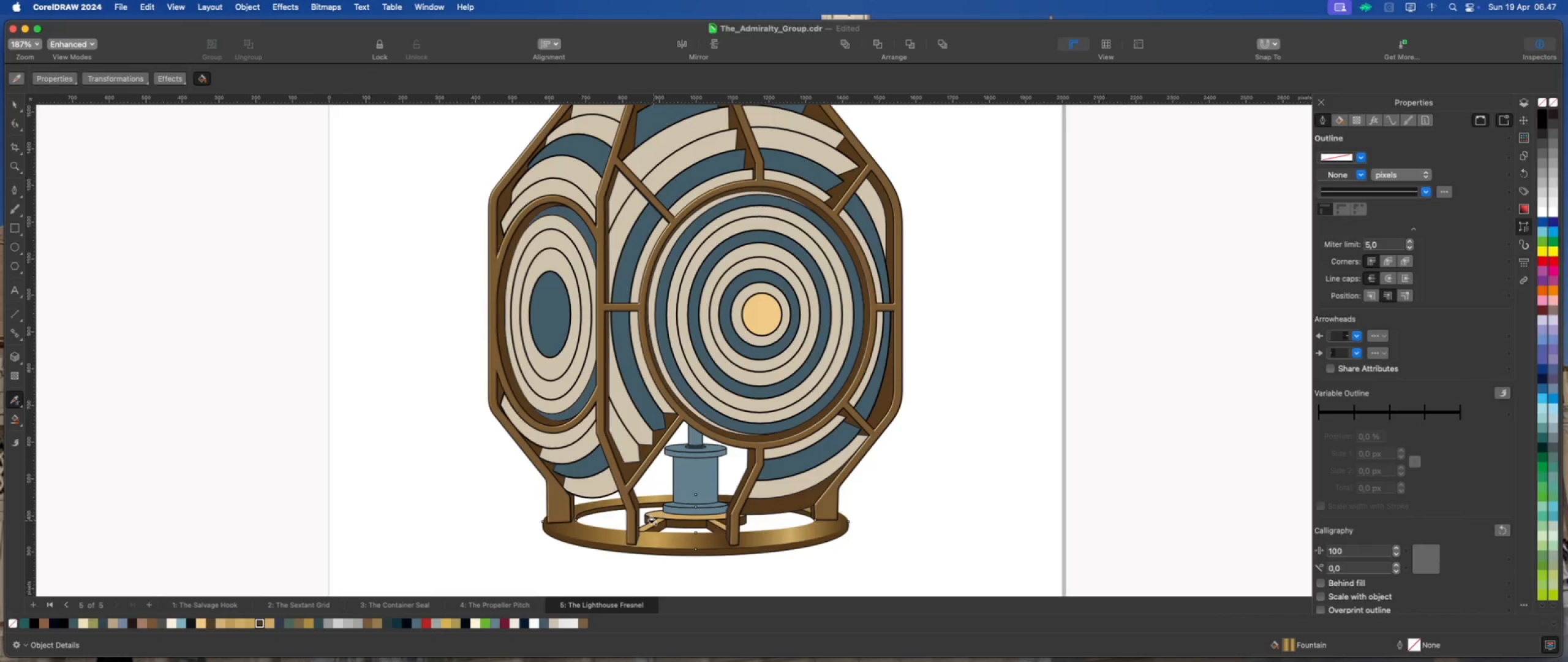 
scroll: coordinate [662, 532], scroll_direction: down, amount: 2.0
 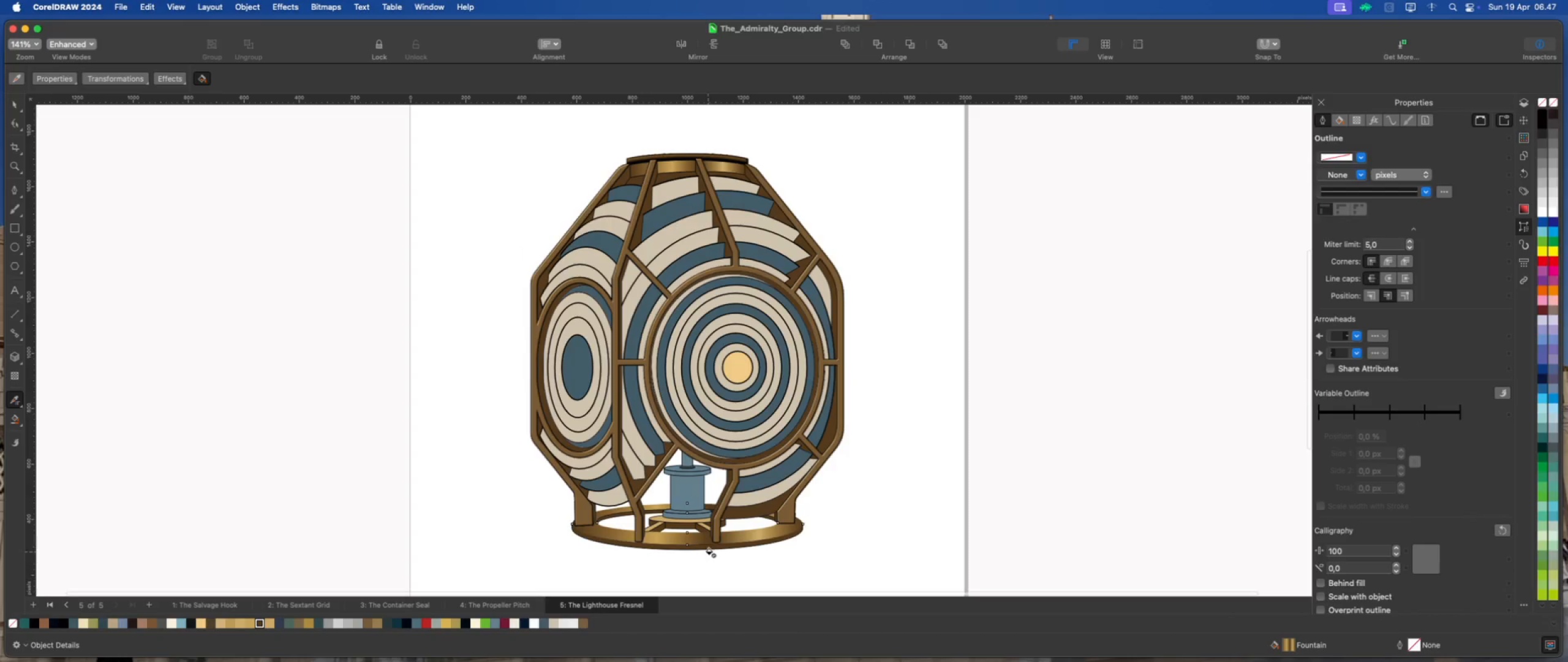 
scroll: coordinate [712, 540], scroll_direction: up, amount: 1.0
 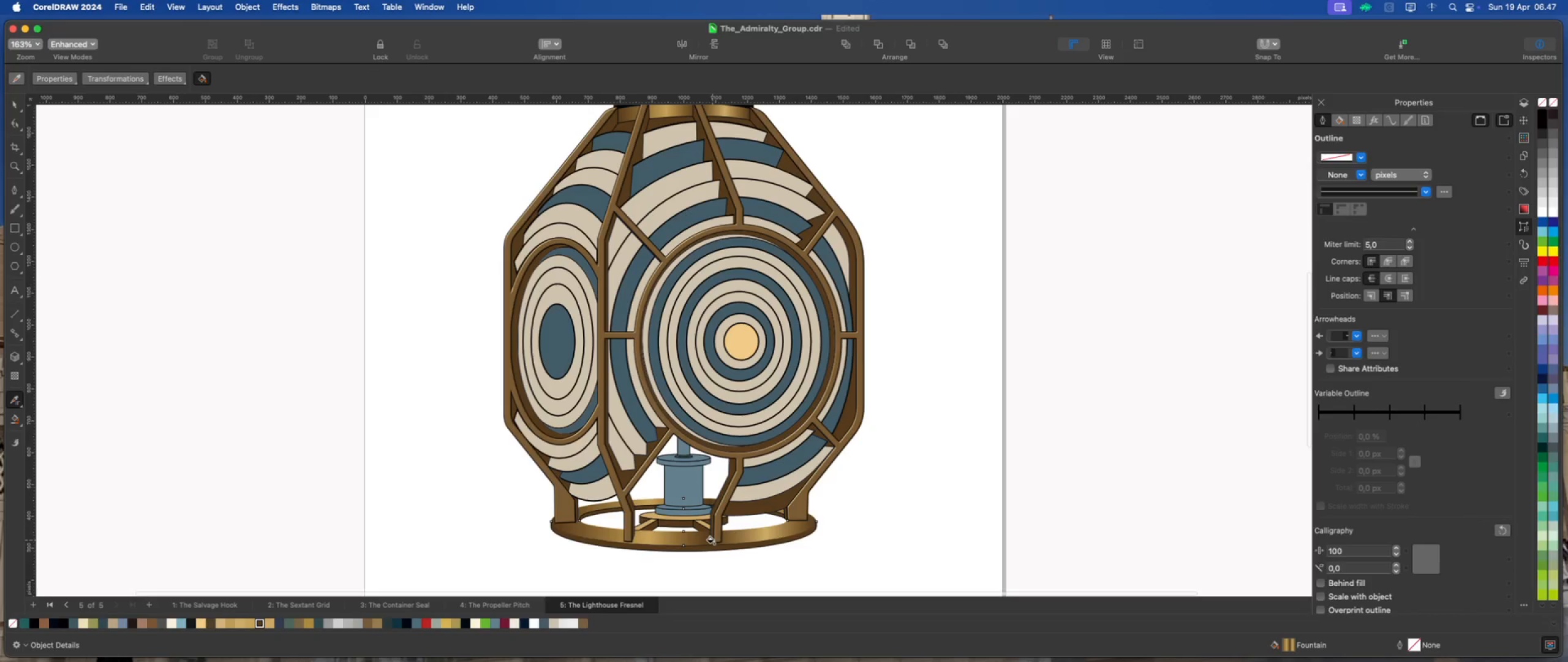 
key(Escape)
 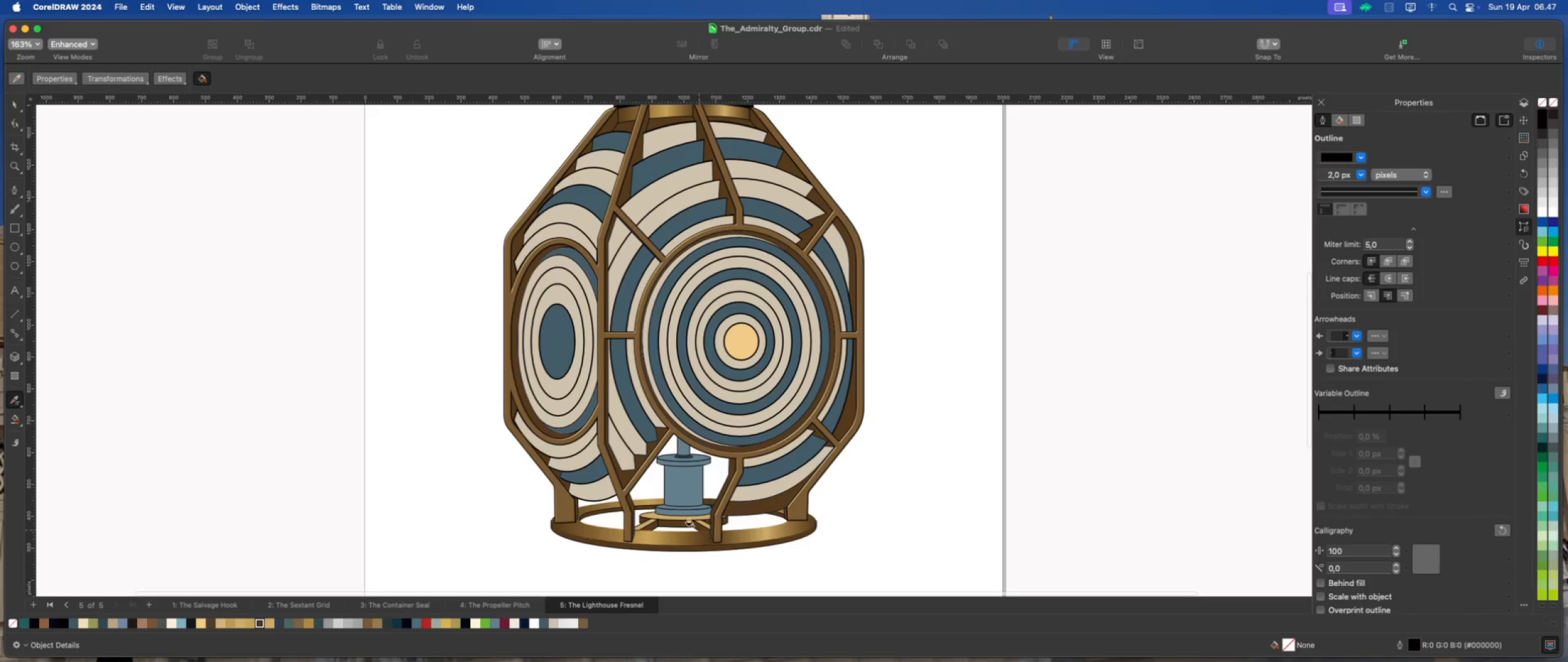 
scroll: coordinate [643, 479], scroll_direction: down, amount: 1.0
 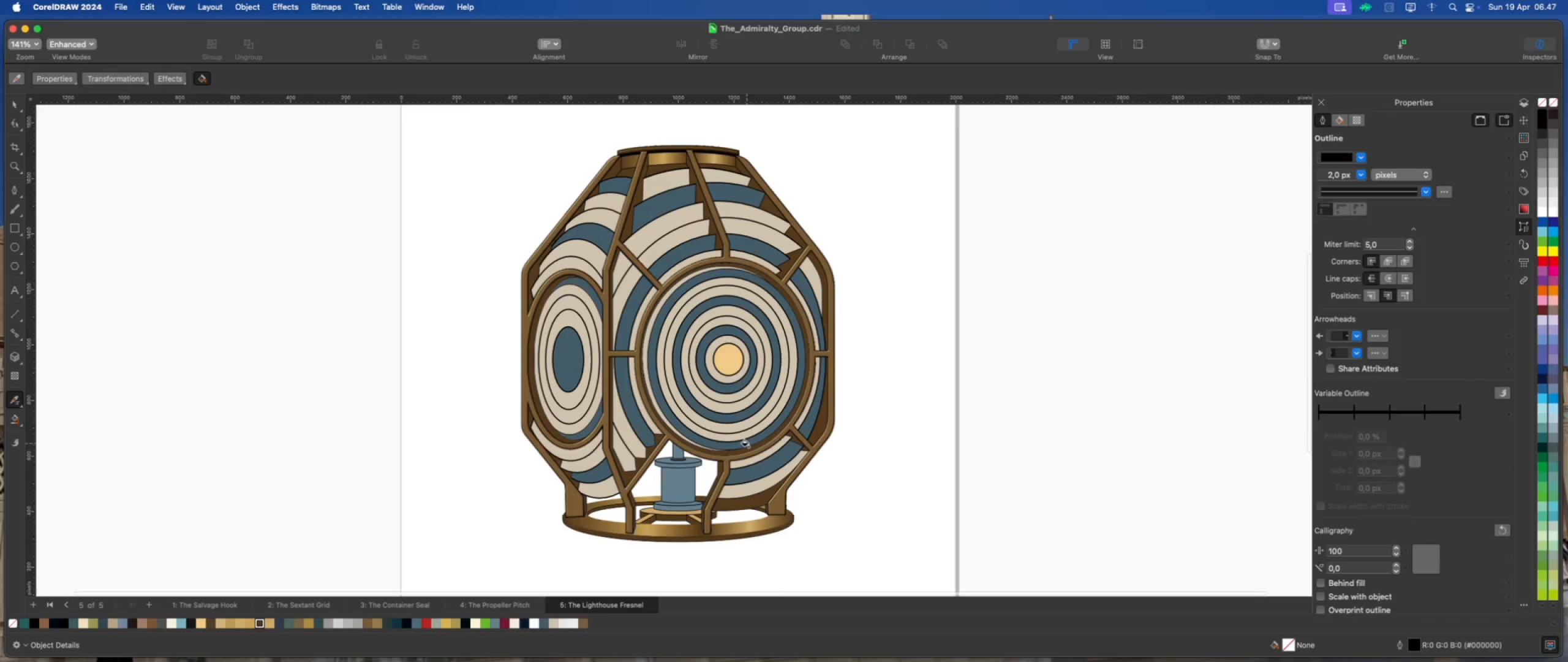 
scroll: coordinate [814, 351], scroll_direction: up, amount: 14.0
 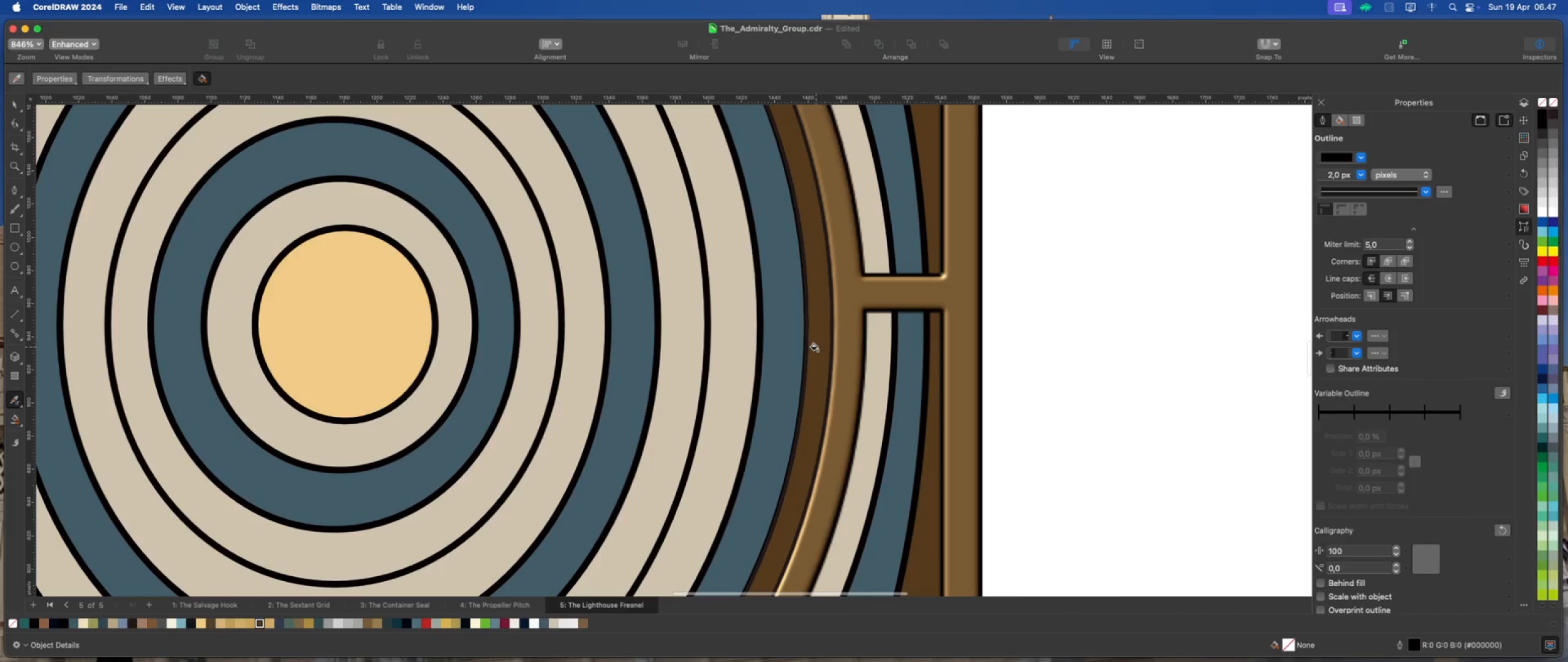 
left_click([815, 346])
 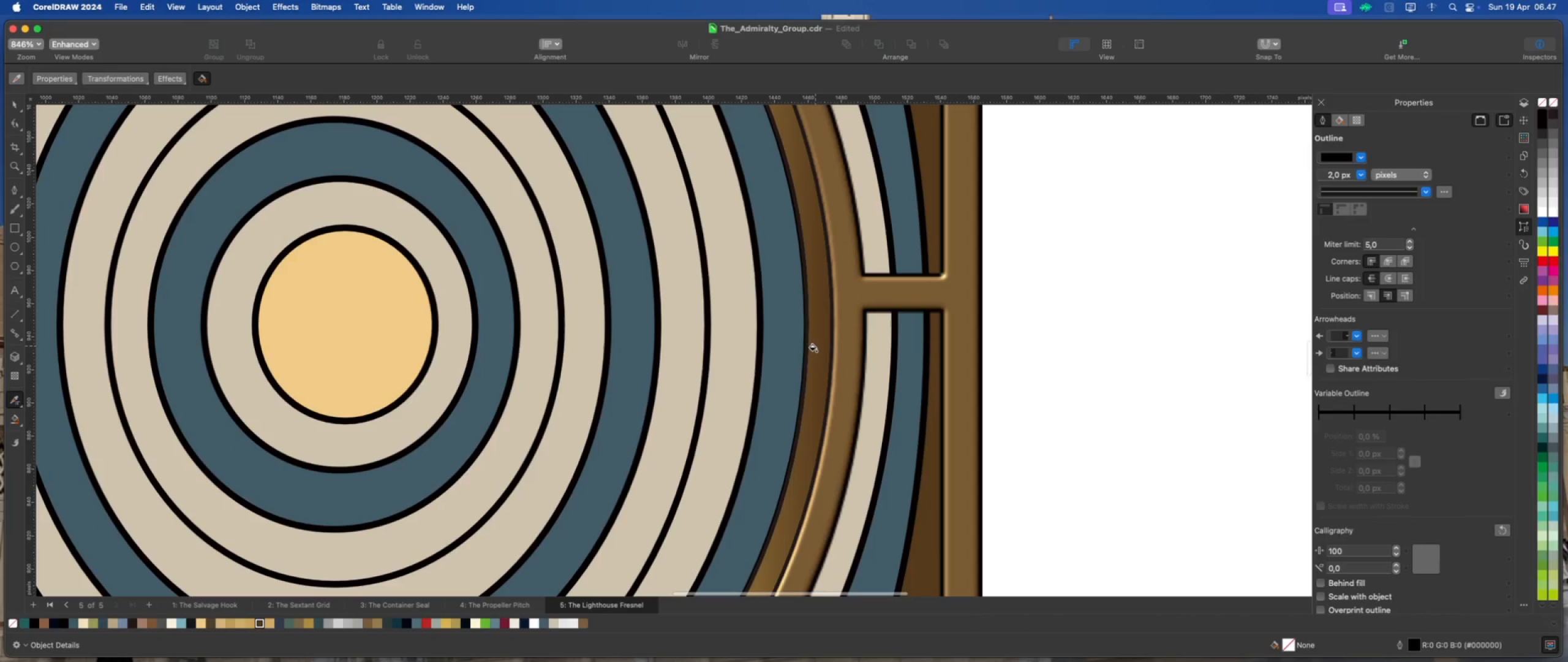 
scroll: coordinate [797, 436], scroll_direction: down, amount: 11.0
 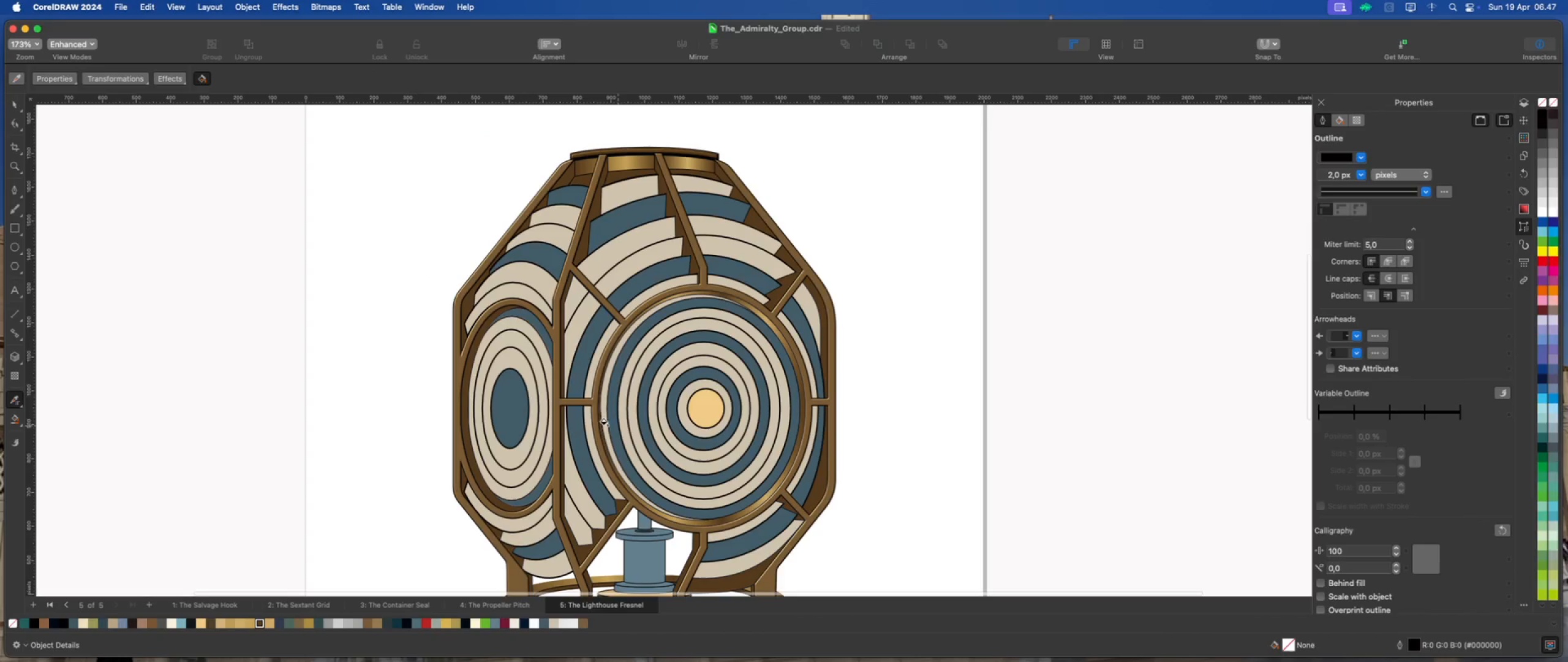 
left_click([454, 384])
 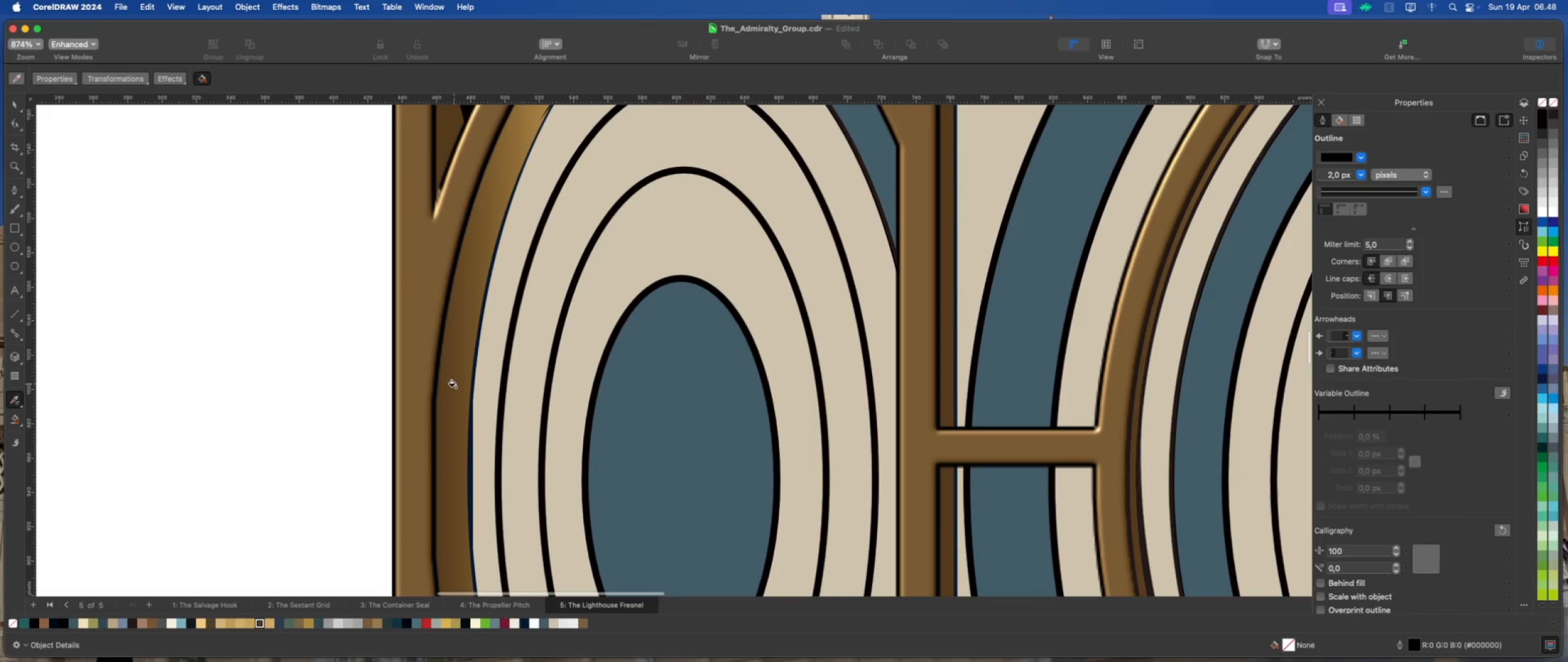 
scroll: coordinate [461, 392], scroll_direction: up, amount: 12.0
 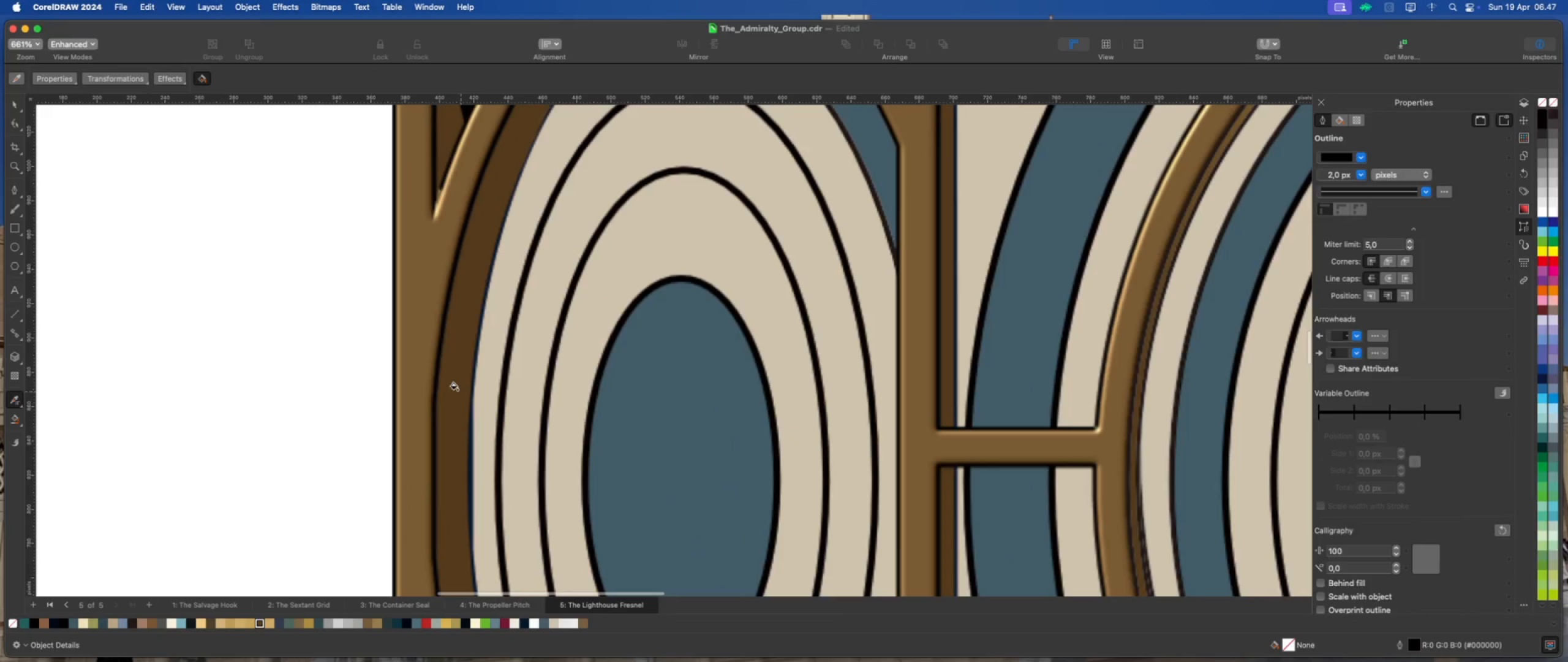 
scroll: coordinate [478, 396], scroll_direction: down, amount: 14.0
 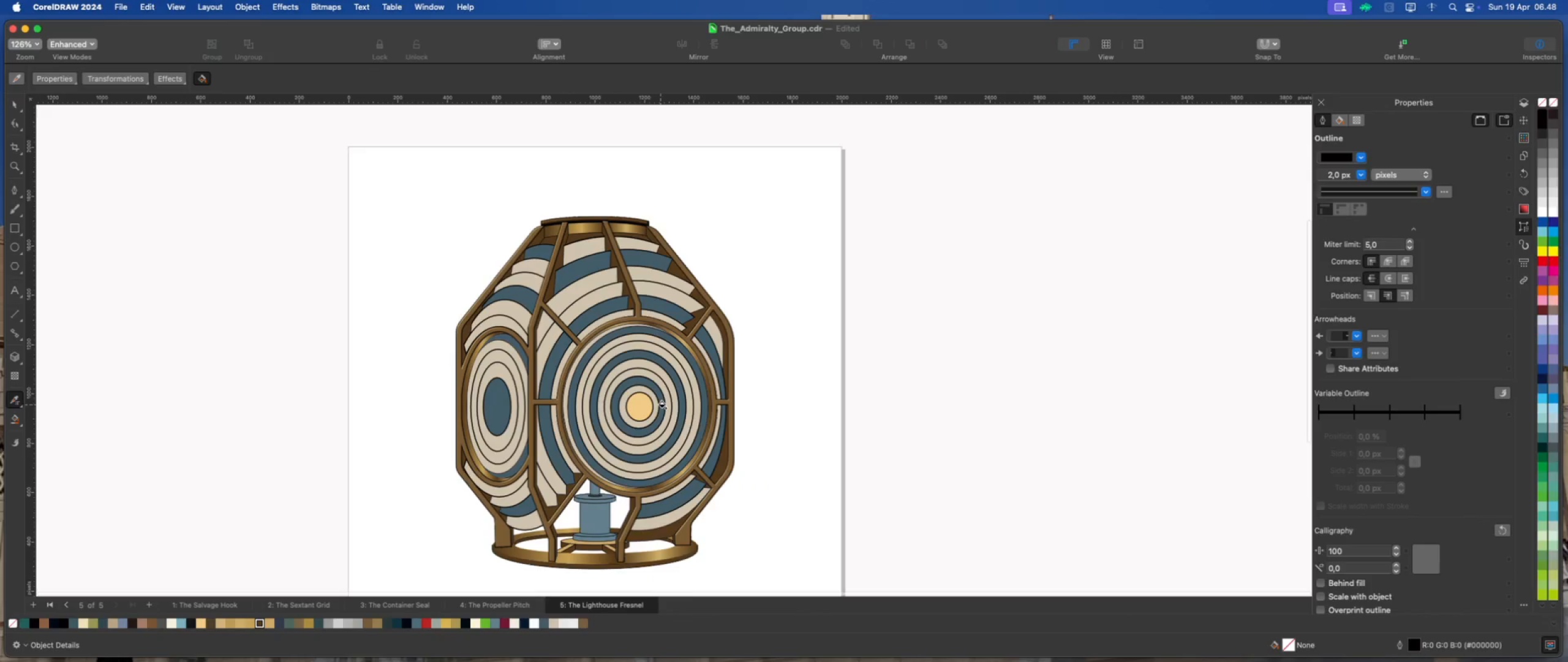 
scroll: coordinate [728, 462], scroll_direction: up, amount: 3.0
 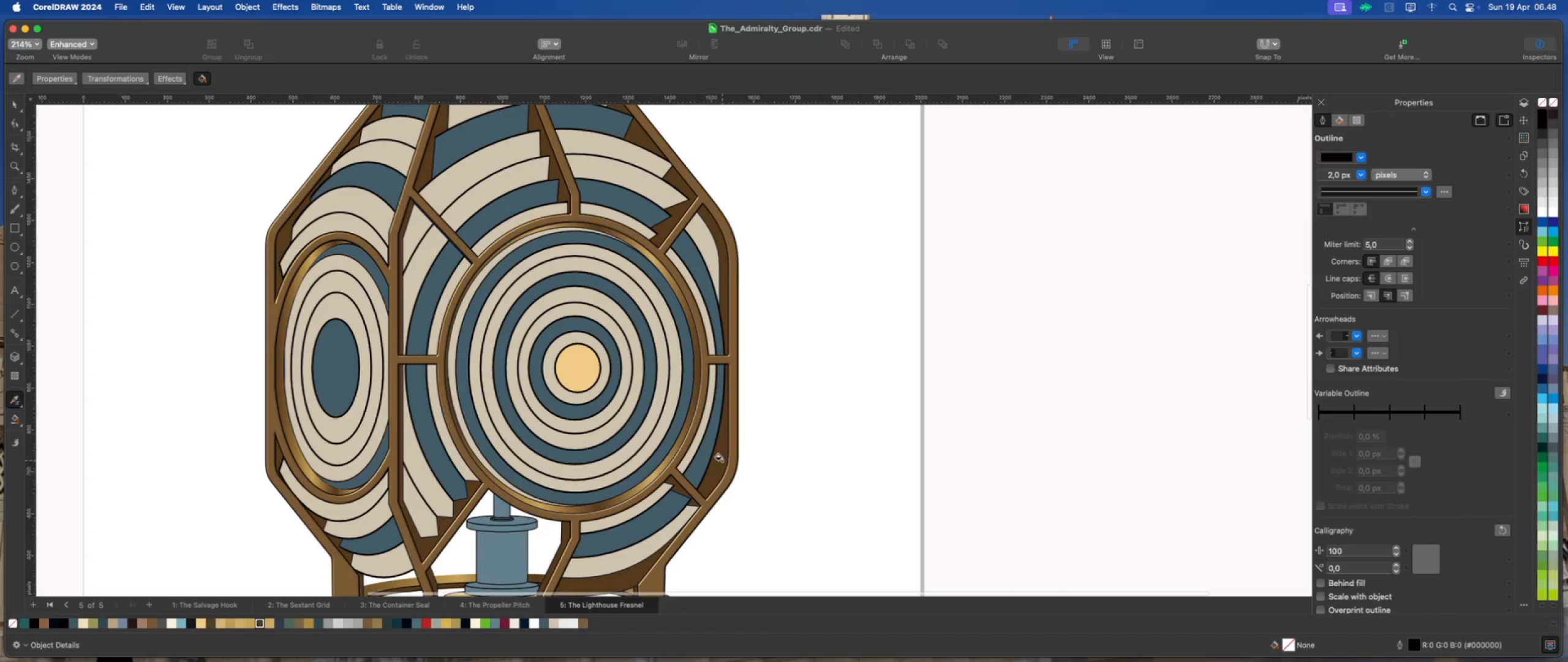 
left_click([719, 453])
 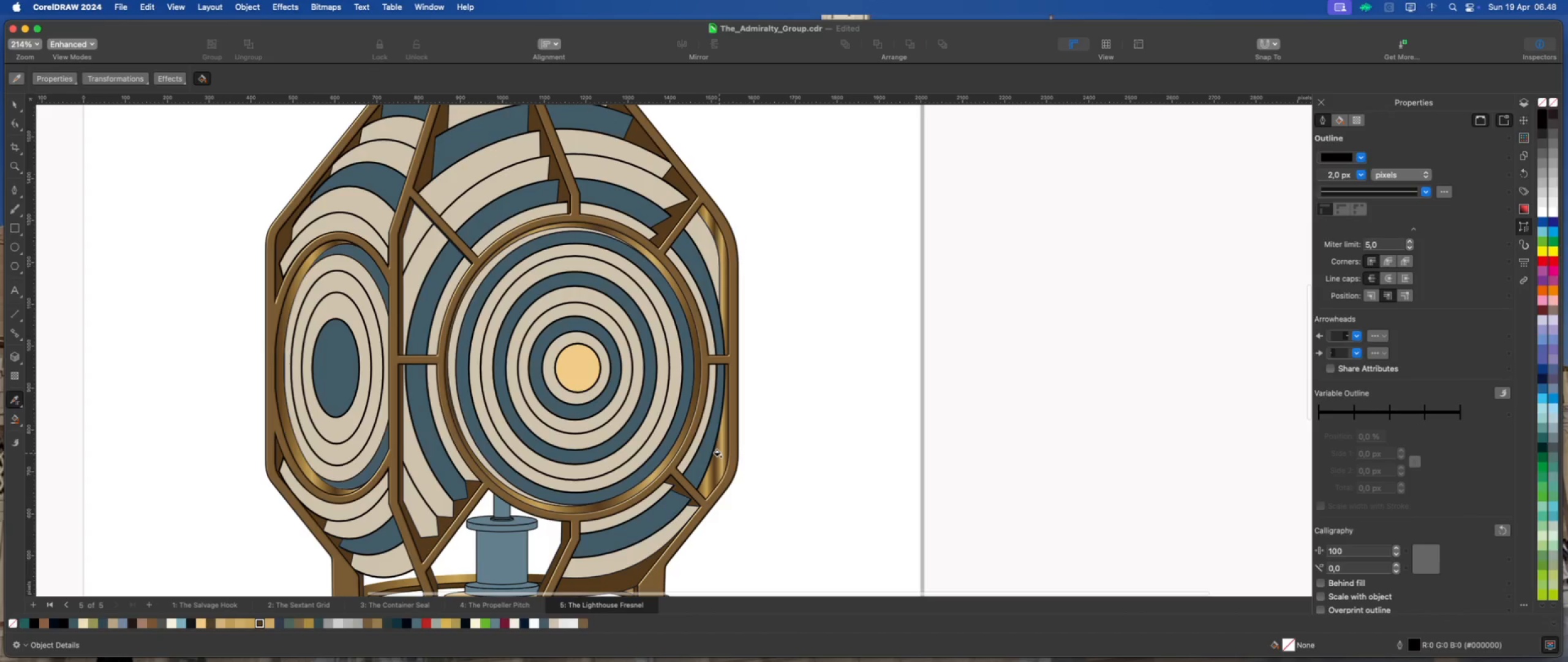 
scroll: coordinate [783, 457], scroll_direction: down, amount: 2.0
 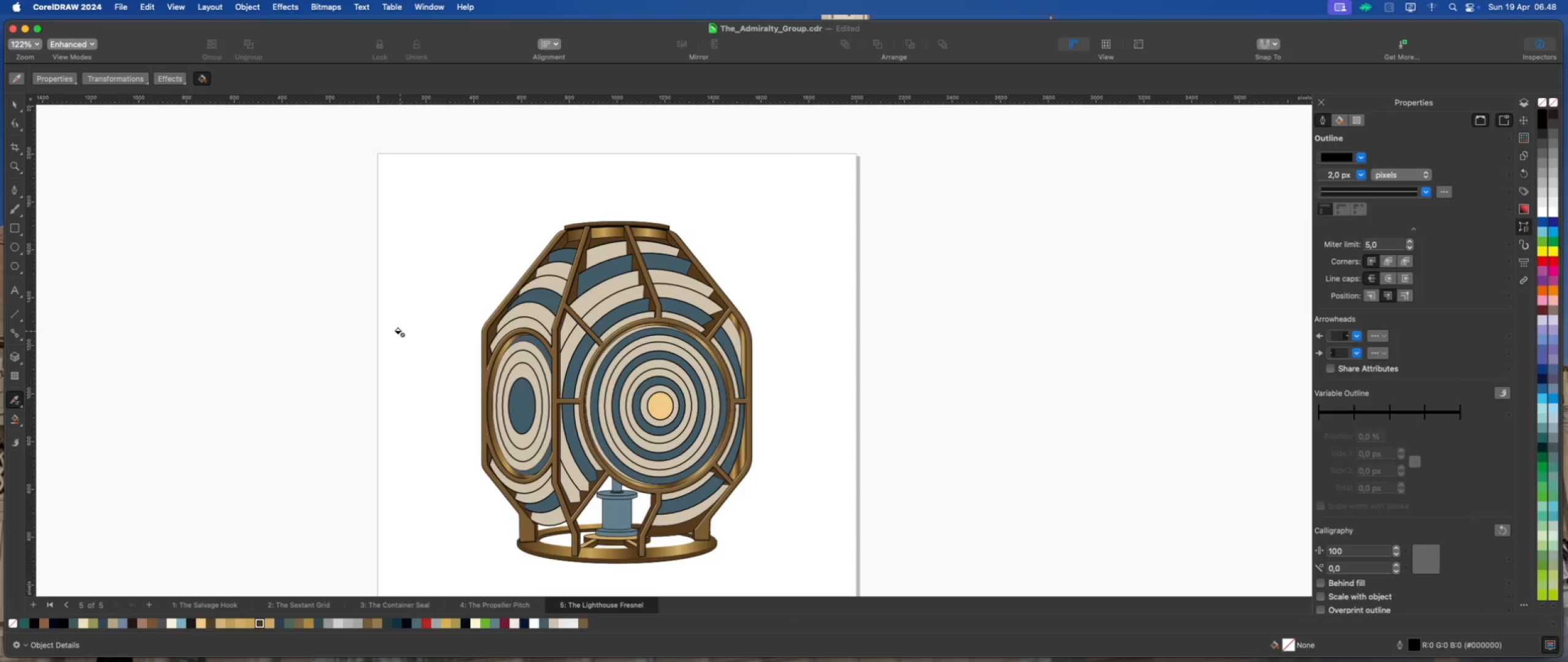 
wait(12.14)
 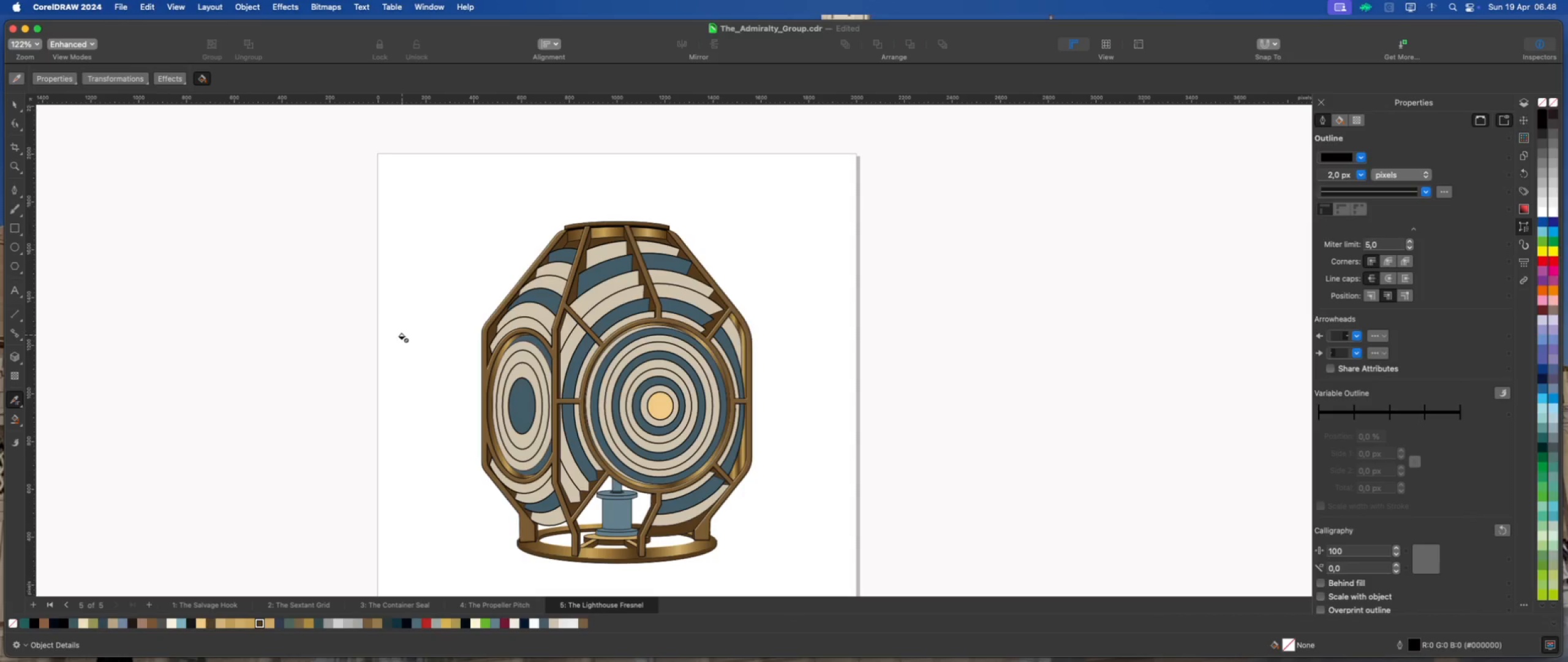 
key(Meta+Z)
 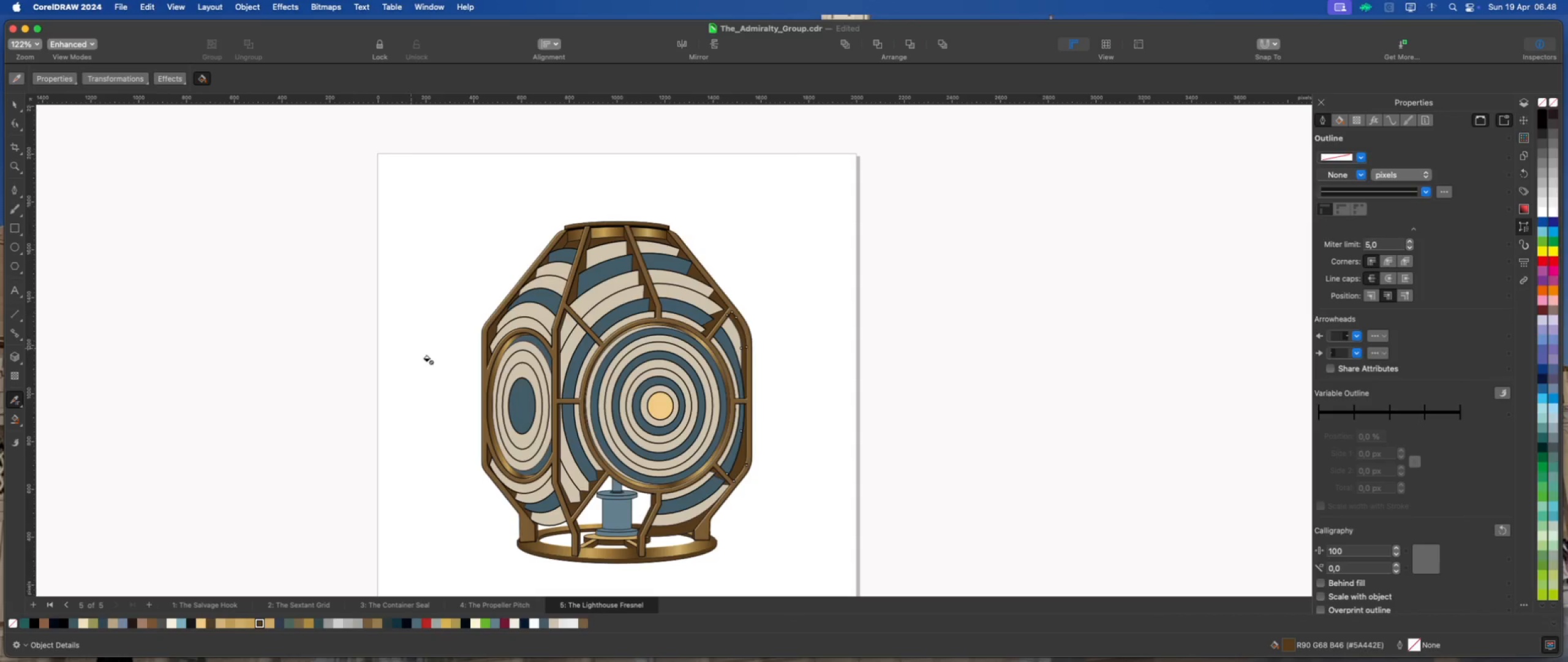 
scroll: coordinate [734, 502], scroll_direction: up, amount: 1.0
 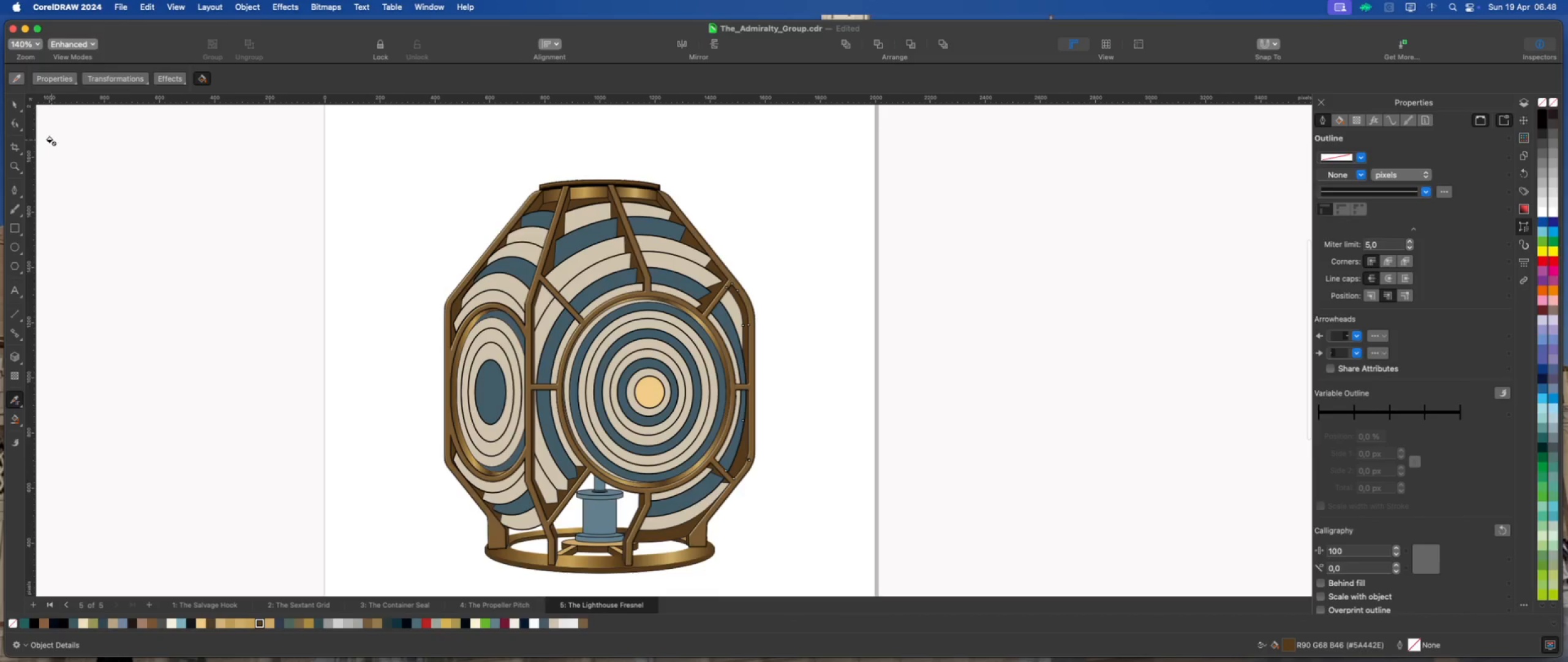 
left_click([13, 105])
 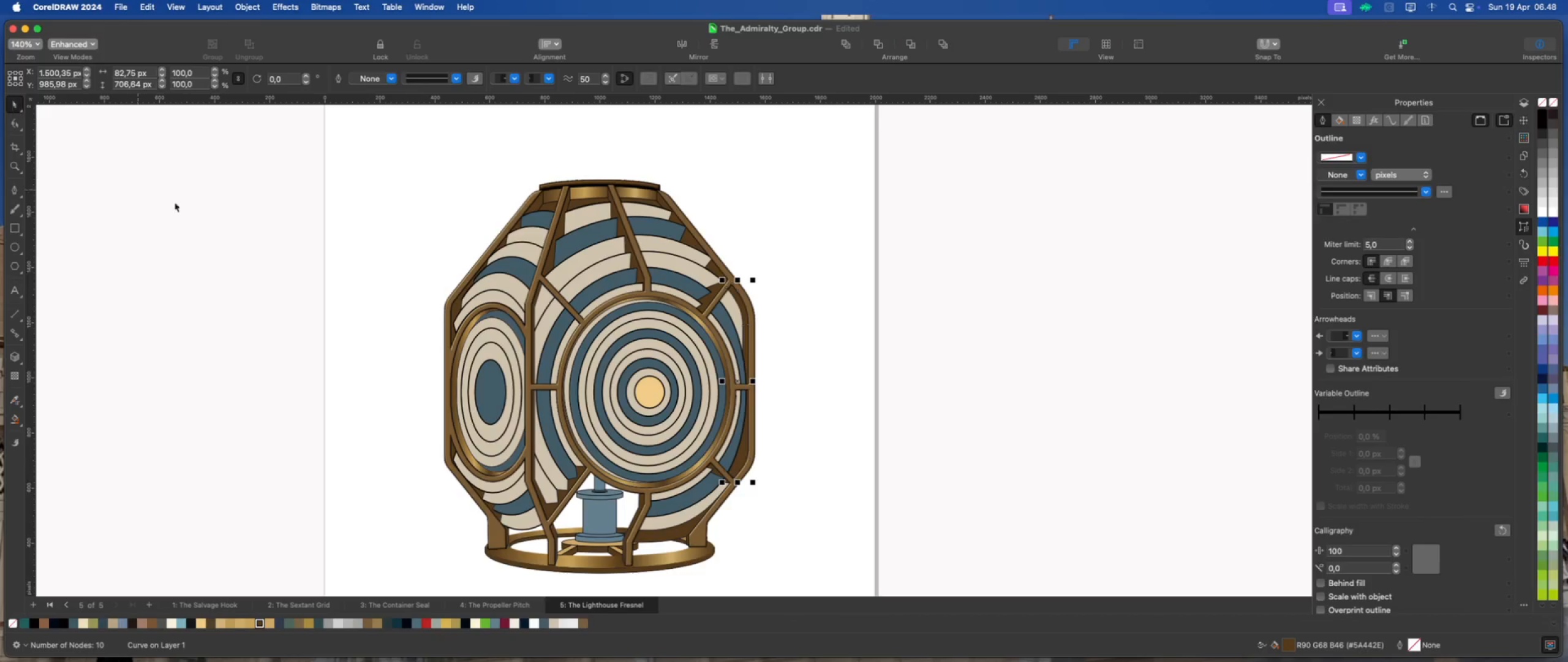 
left_click([310, 233])
 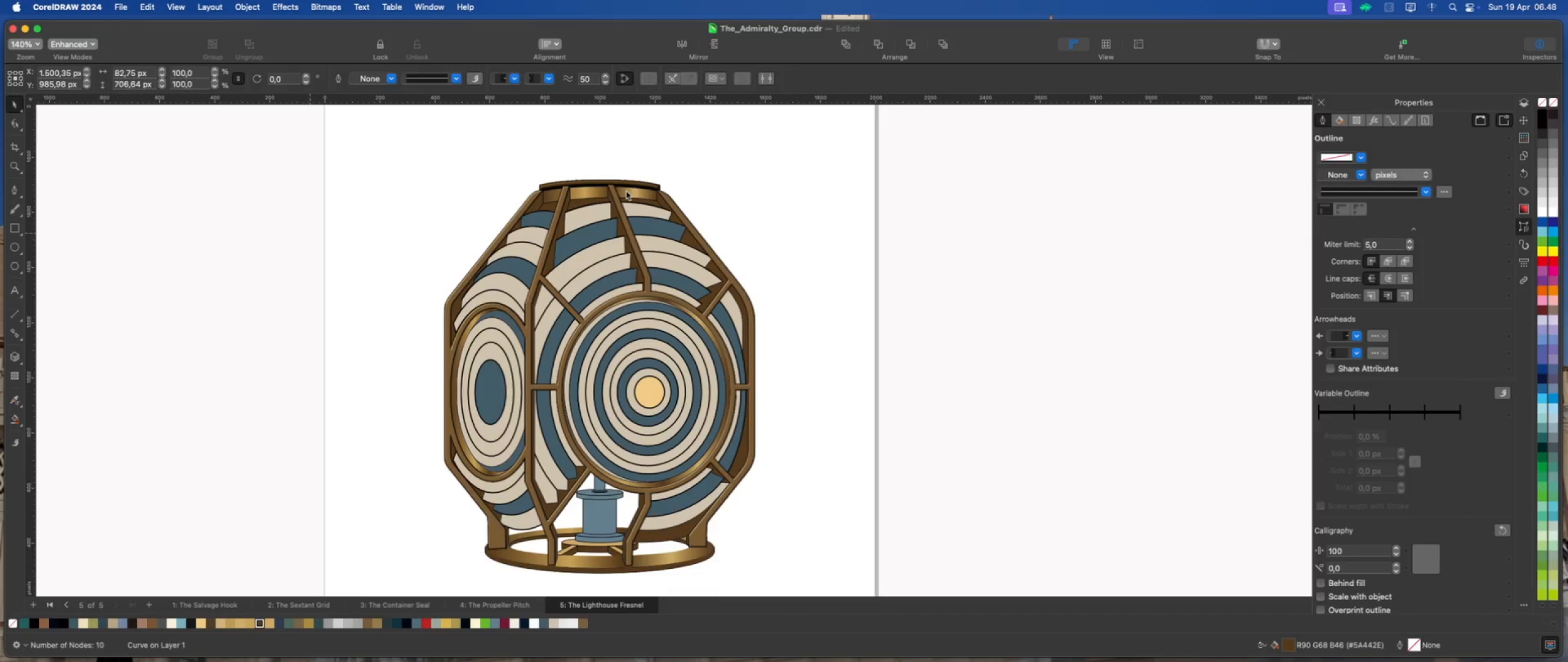 
scroll: coordinate [706, 253], scroll_direction: down, amount: 2.0
 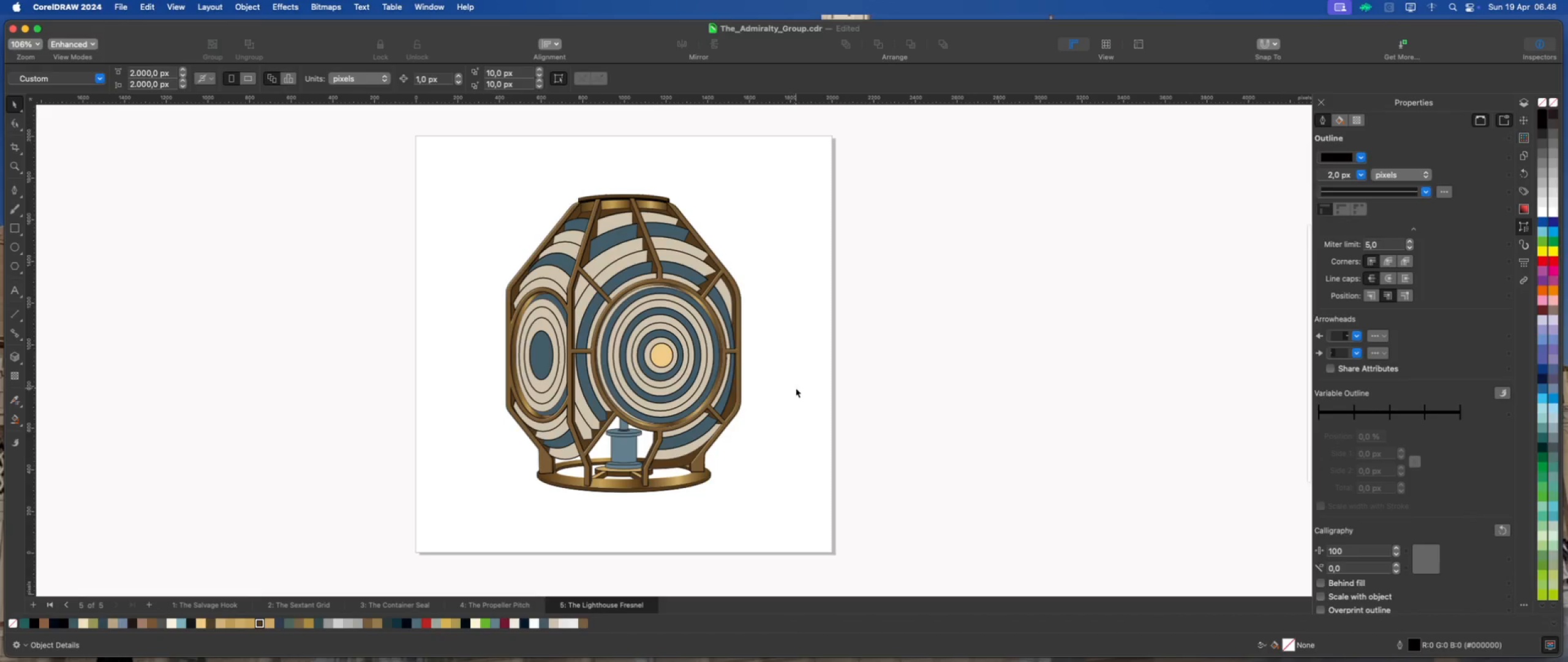 
left_click([783, 394])
 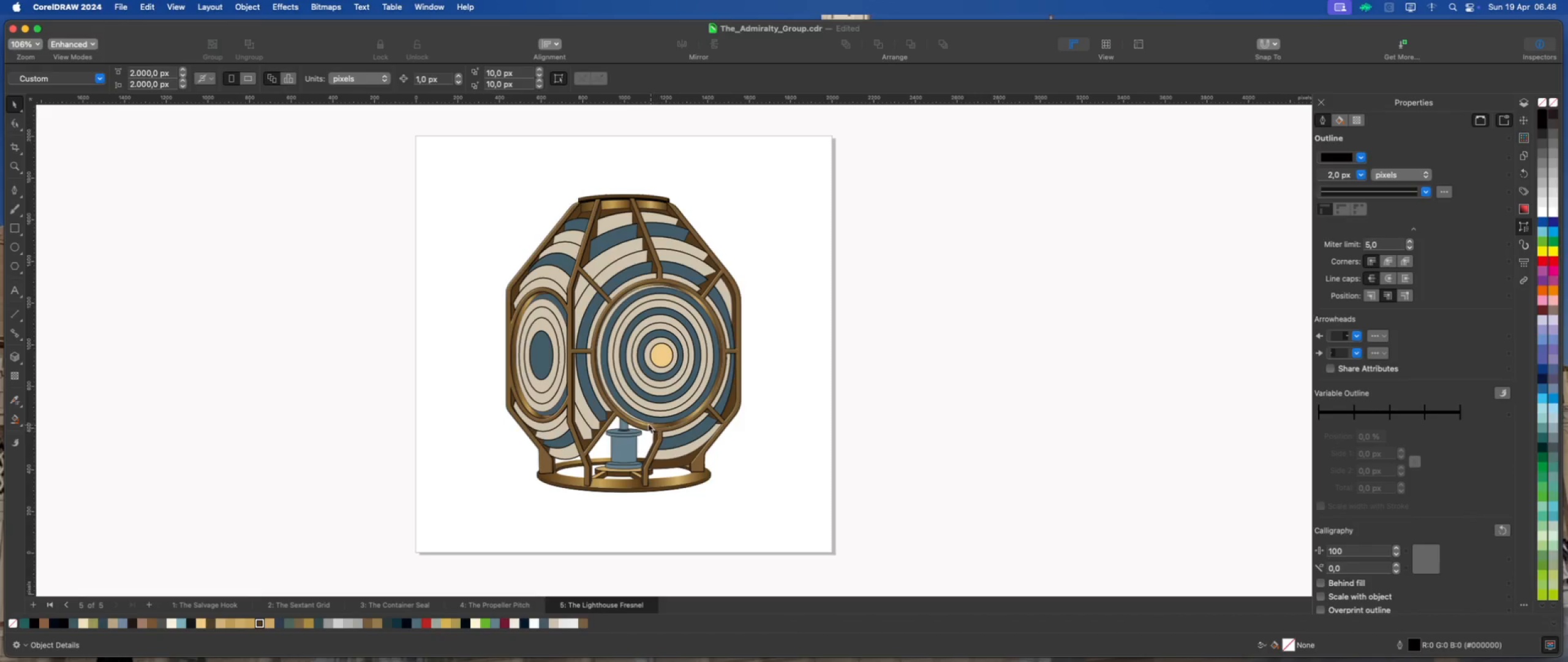 
left_click([775, 451])
 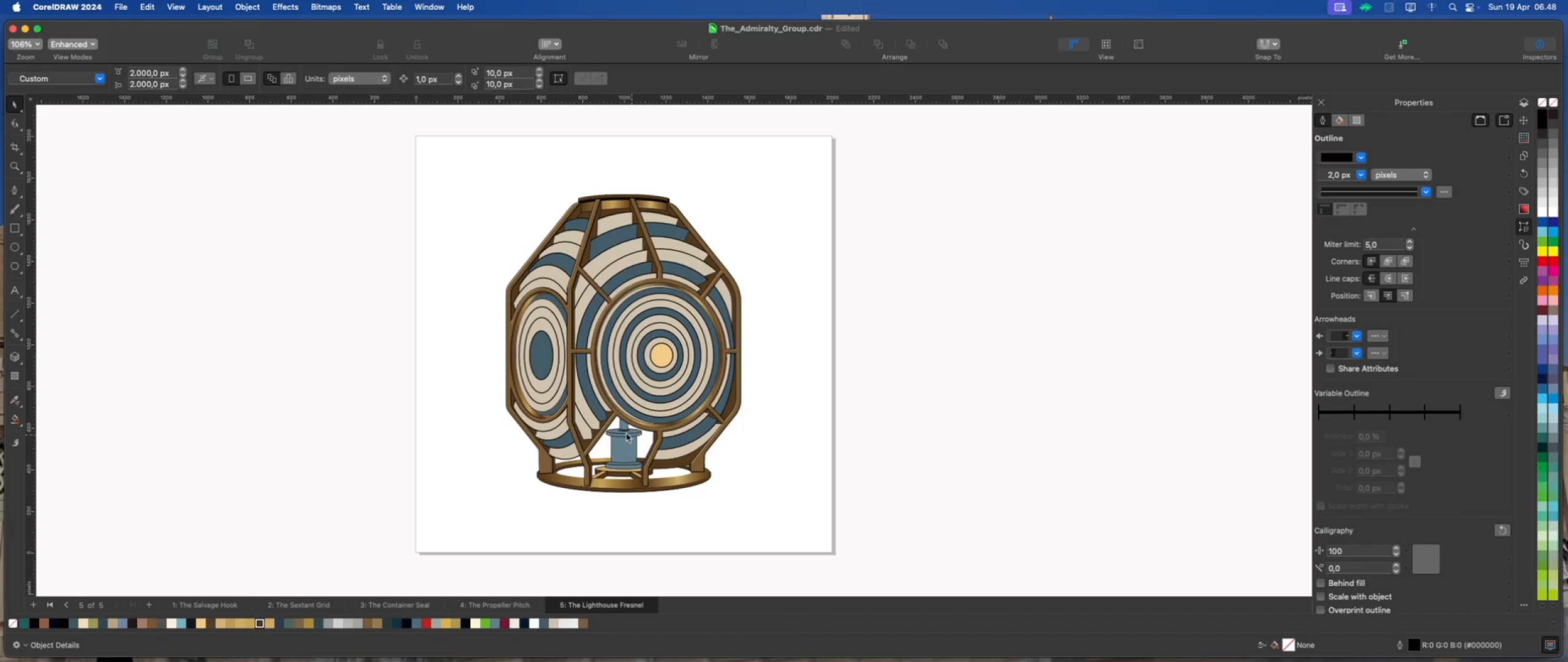 
scroll: coordinate [548, 406], scroll_direction: up, amount: 1.0
 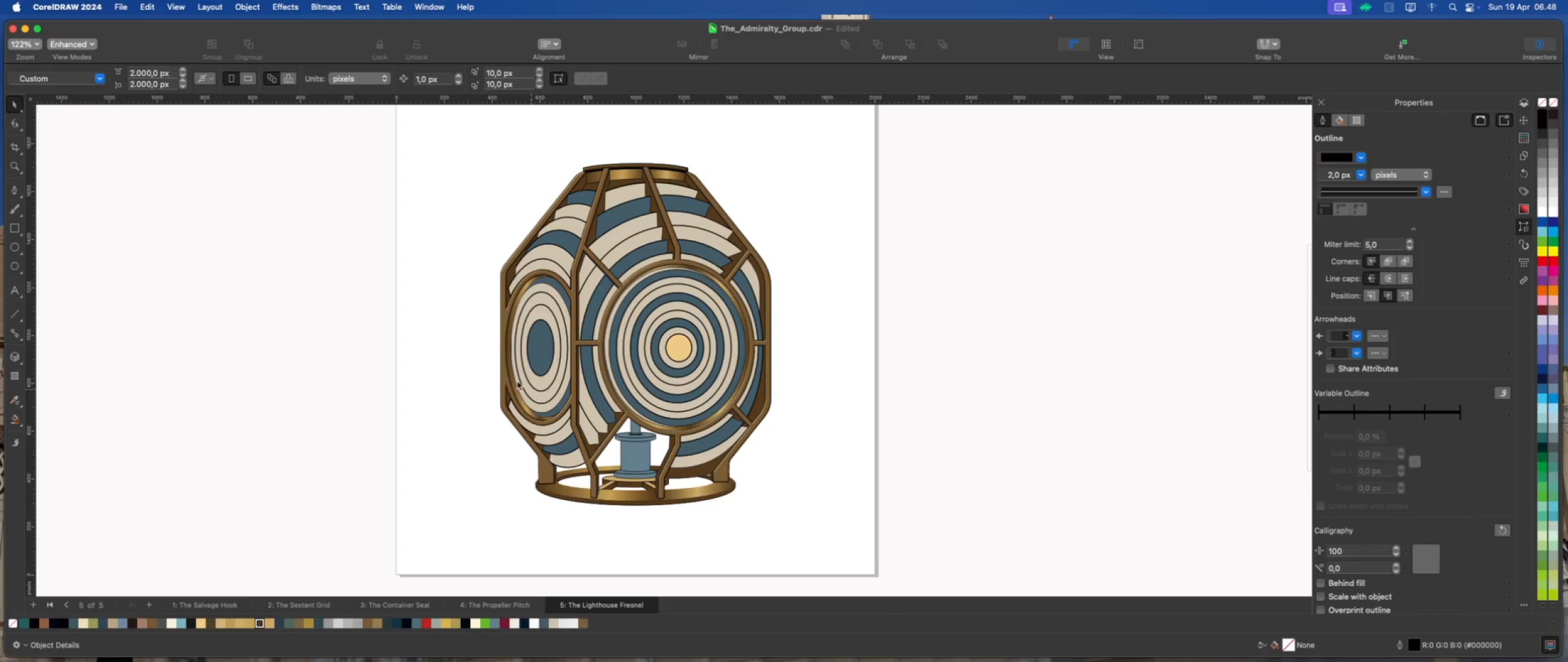 
left_click([477, 354])
 